 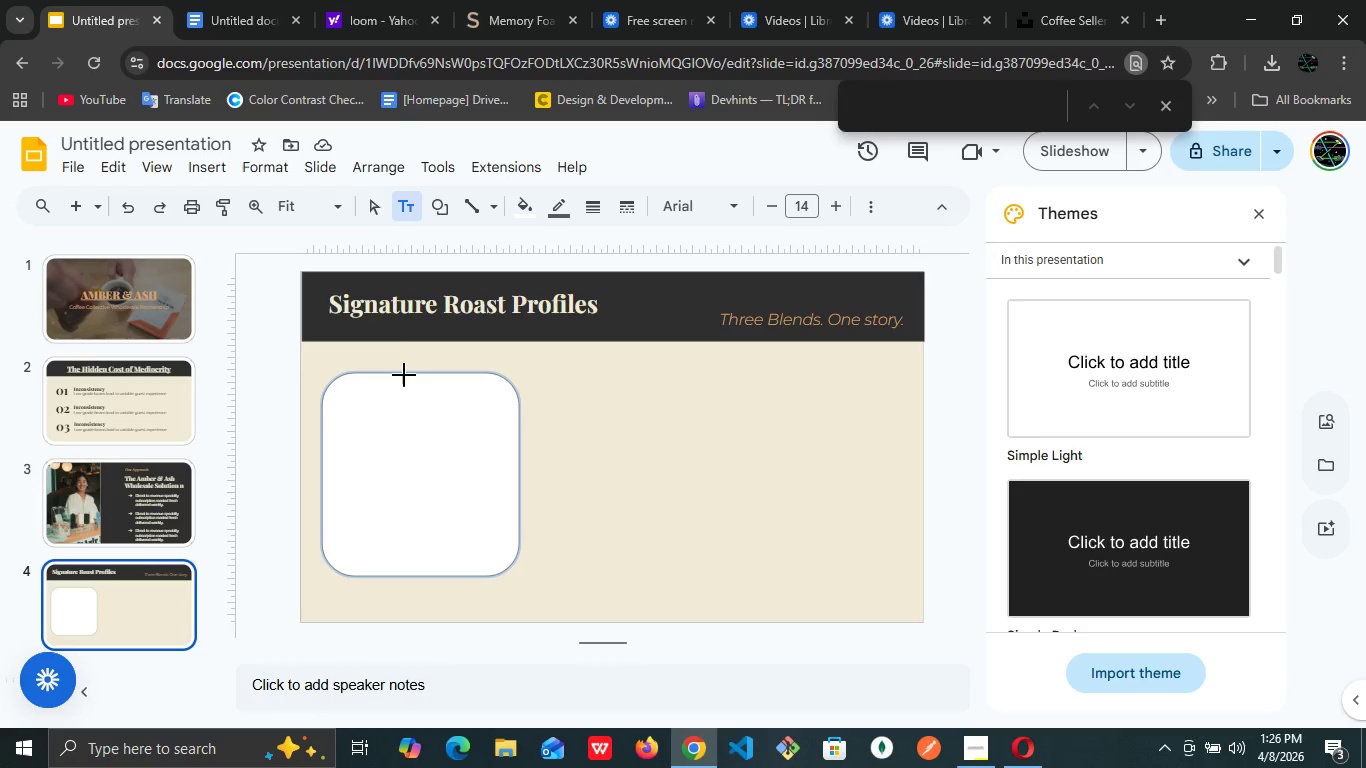 
left_click_drag(start_coordinate=[343, 402], to_coordinate=[432, 421])
 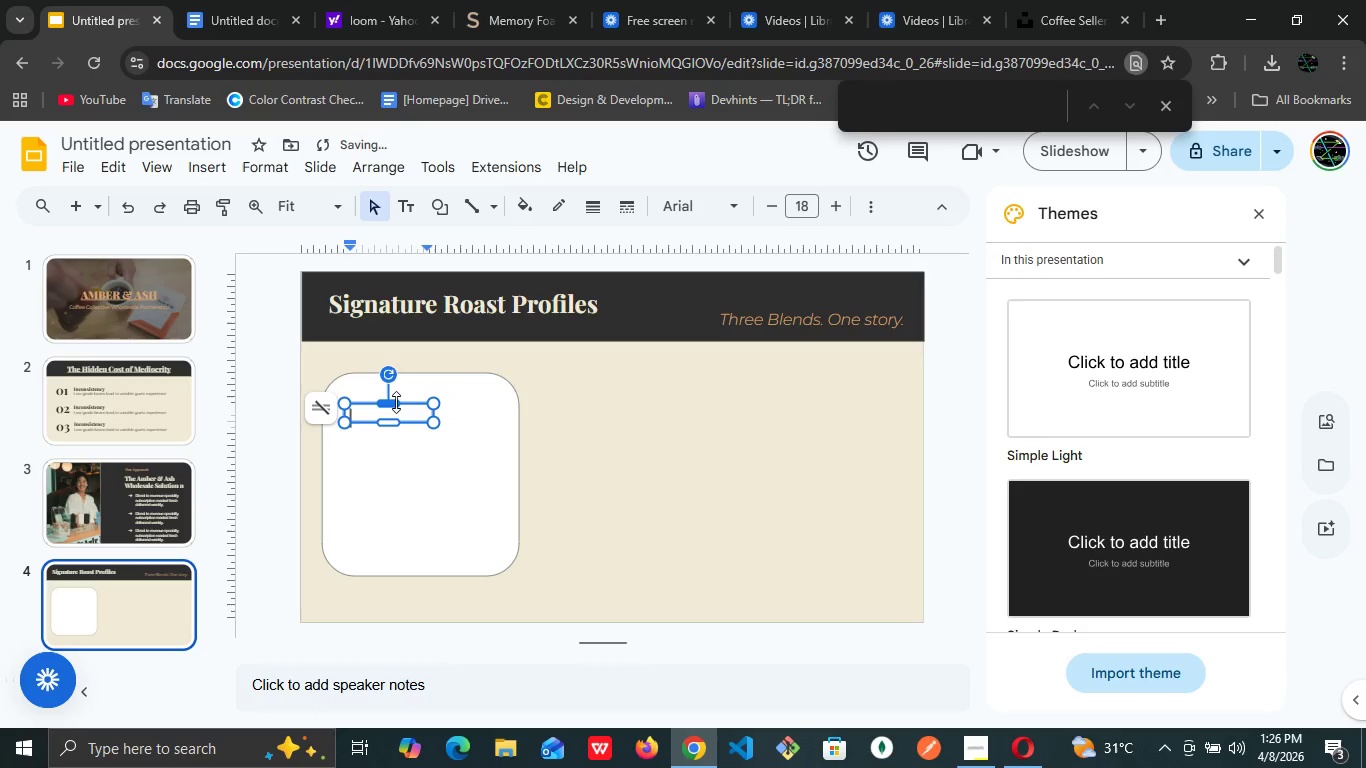 
left_click_drag(start_coordinate=[395, 402], to_coordinate=[381, 388])
 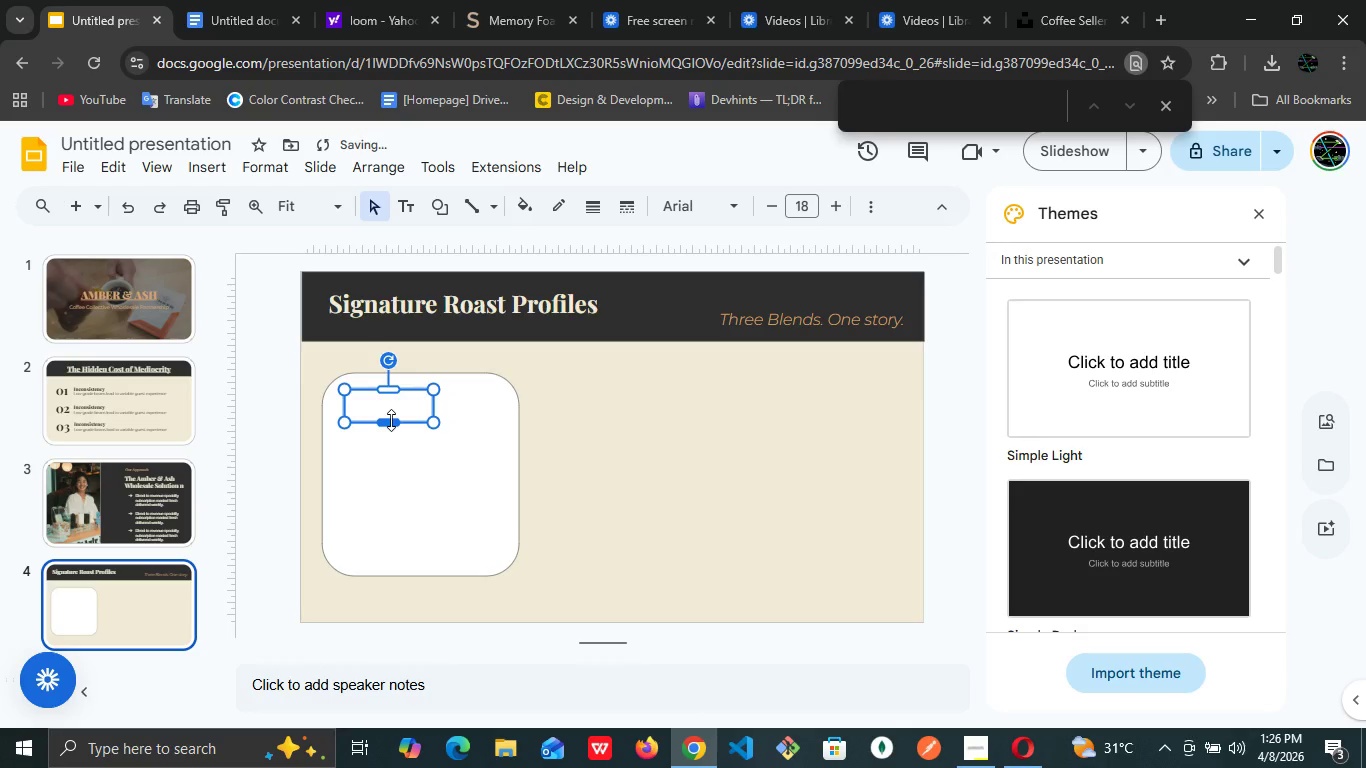 
left_click_drag(start_coordinate=[391, 420], to_coordinate=[384, 406])
 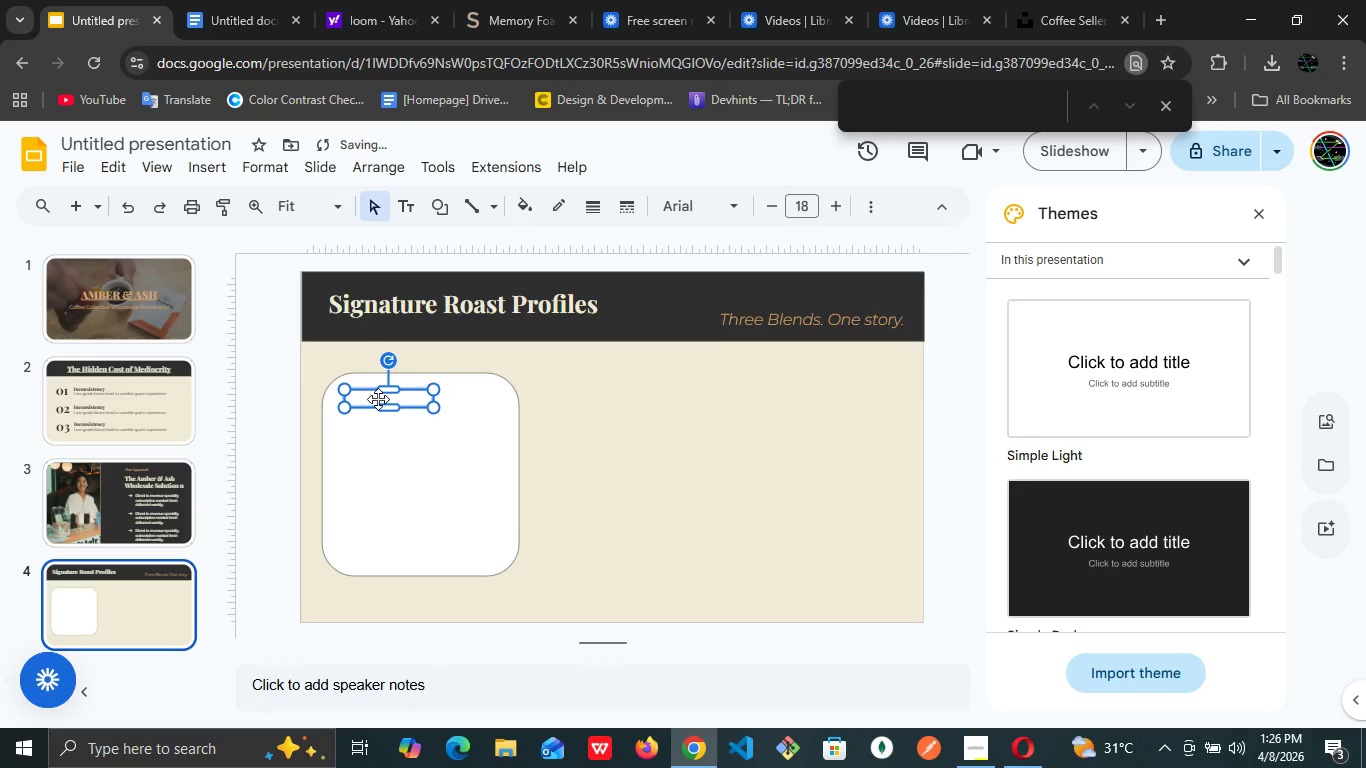 
left_click([377, 398])
 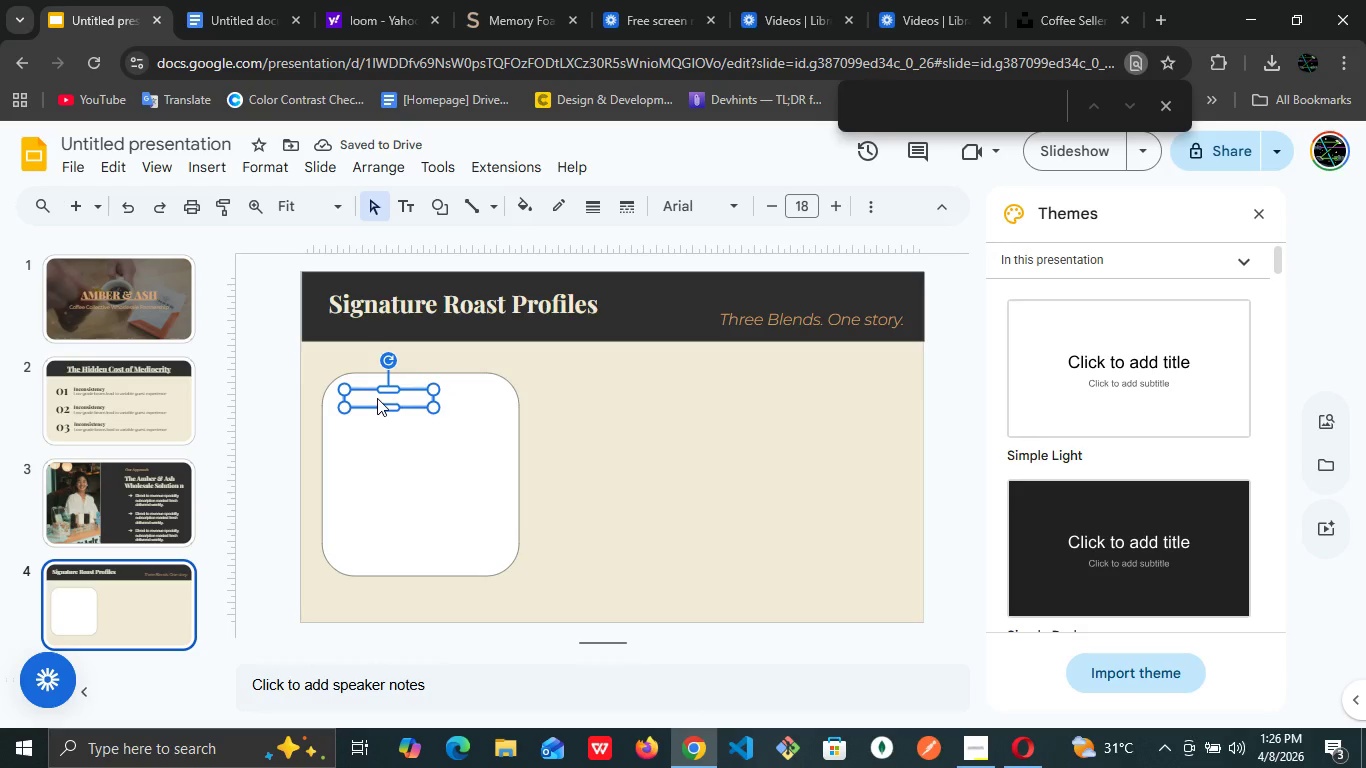 
type(Dark Roast)
 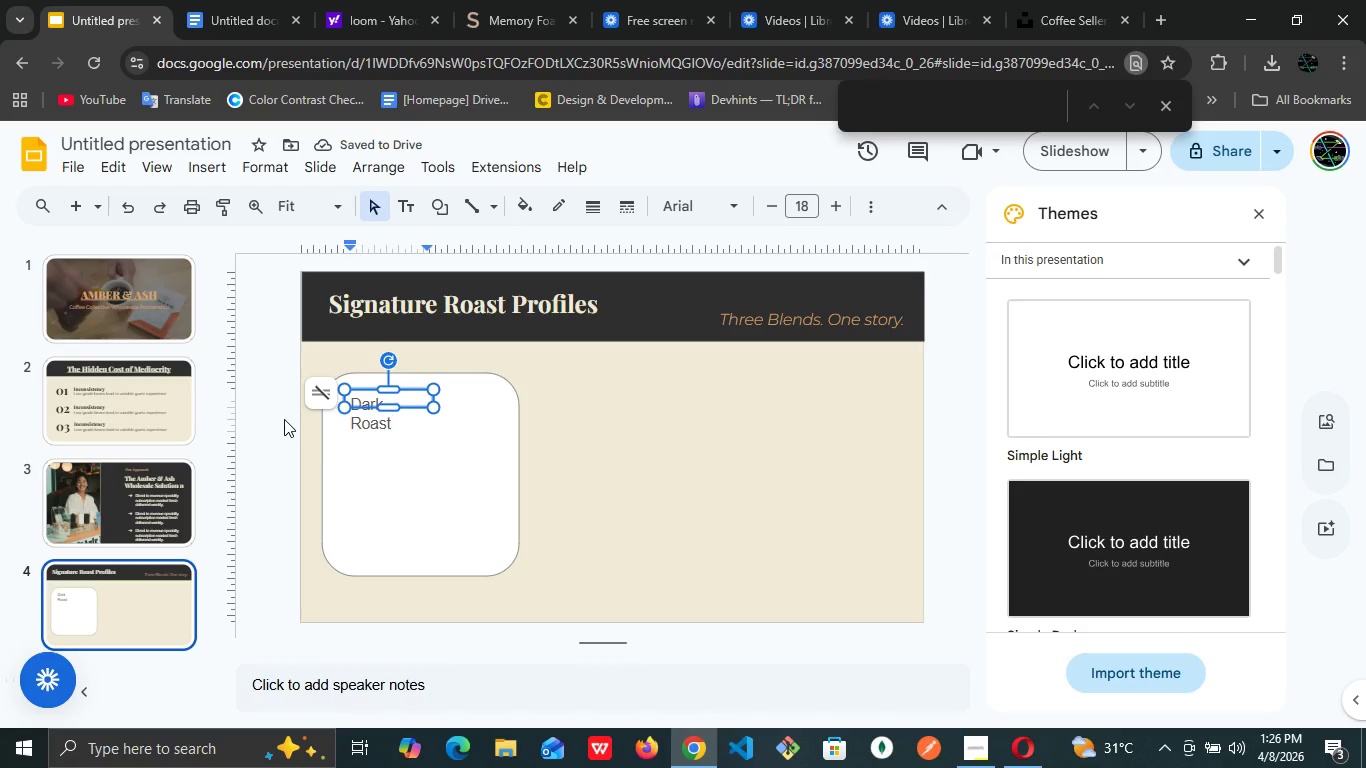 
key(Control+A)
 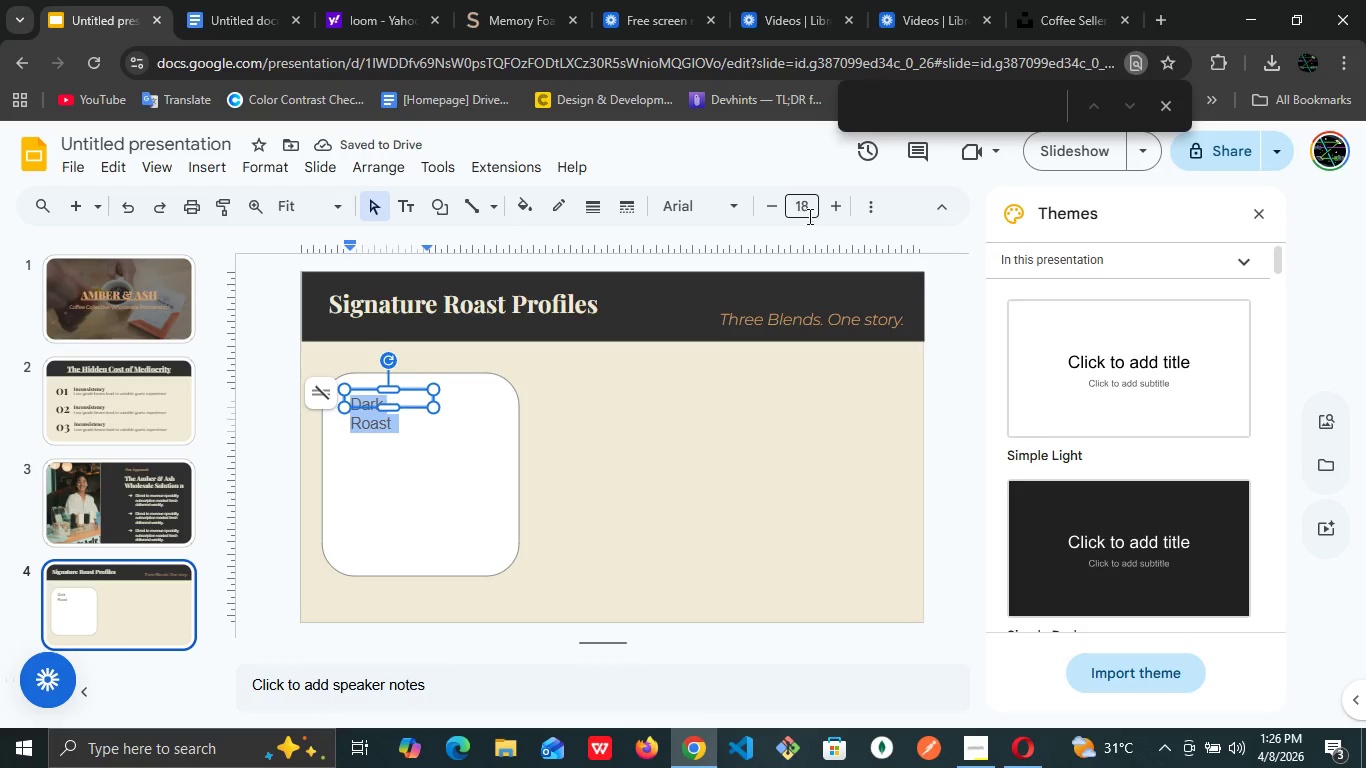 
left_click([813, 209])
 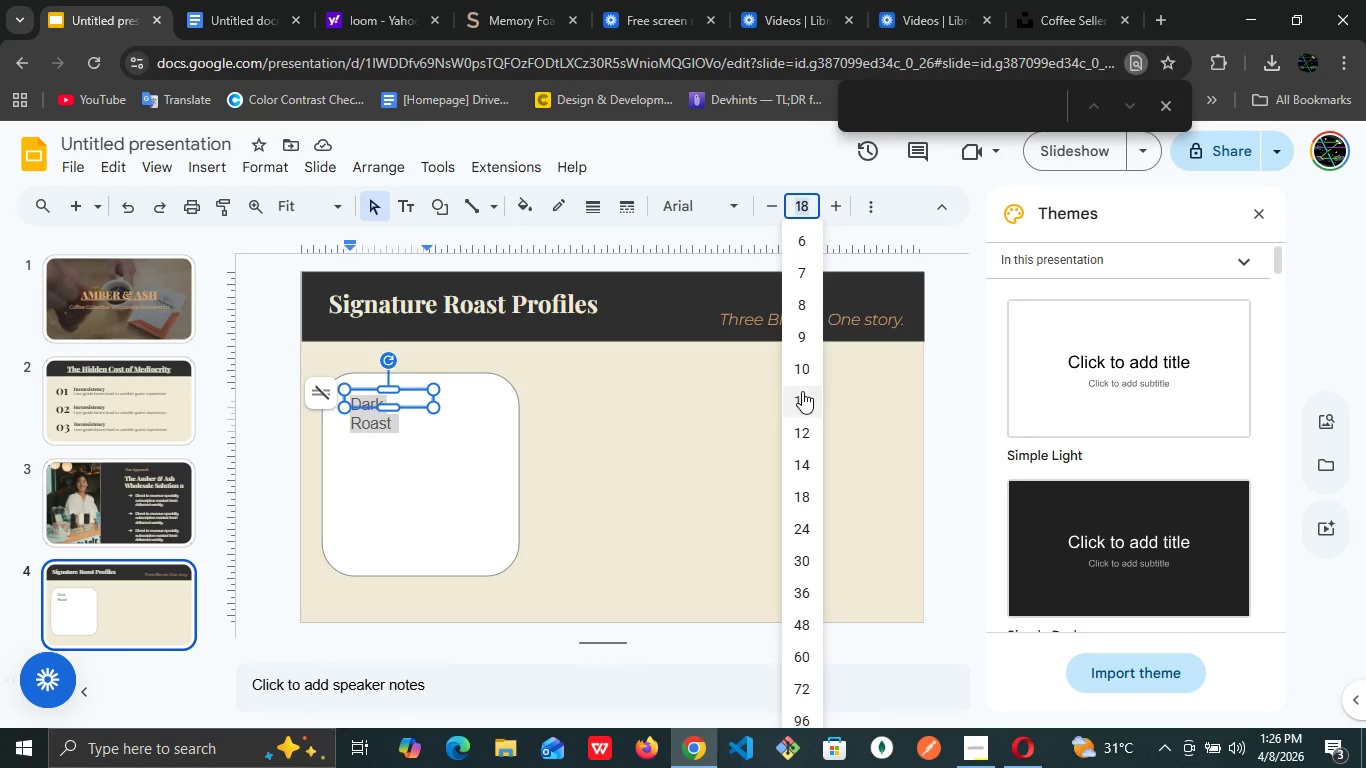 
left_click([804, 372])
 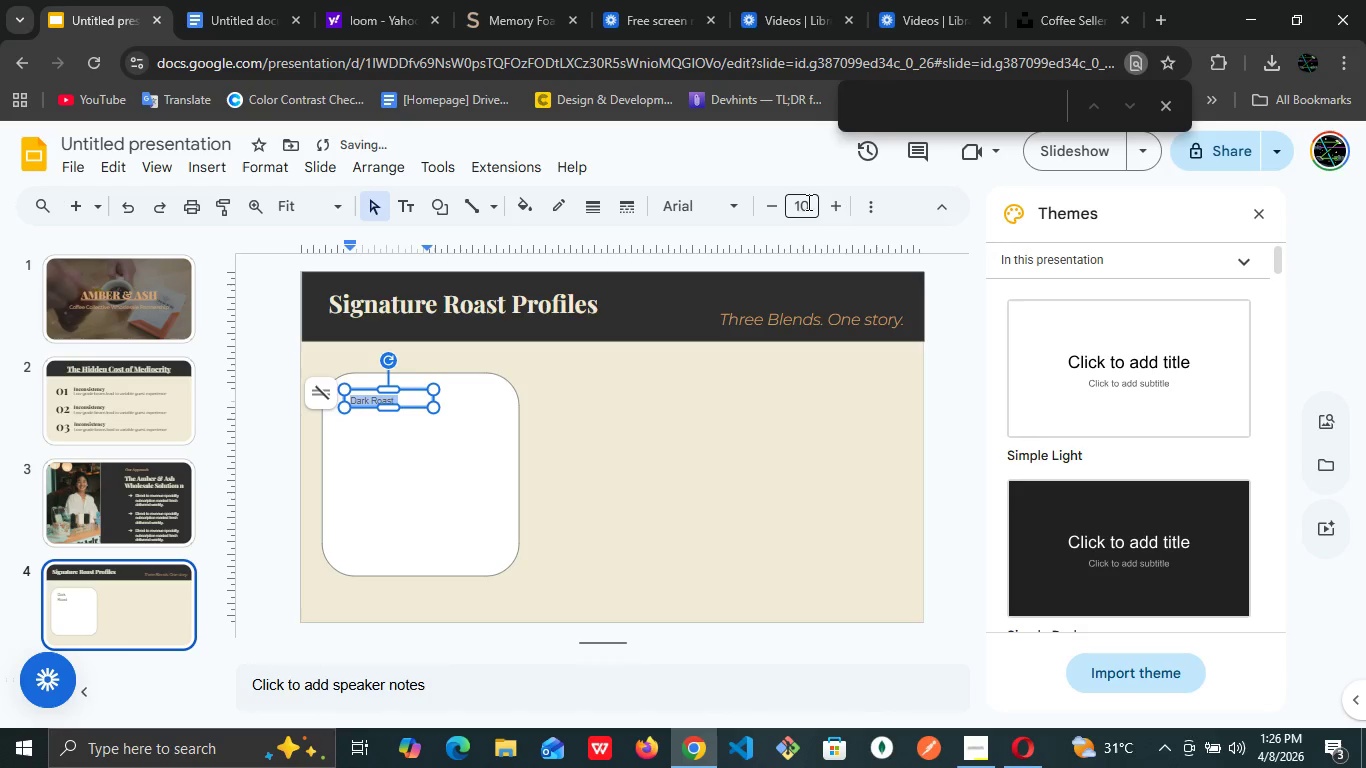 
left_click([807, 202])
 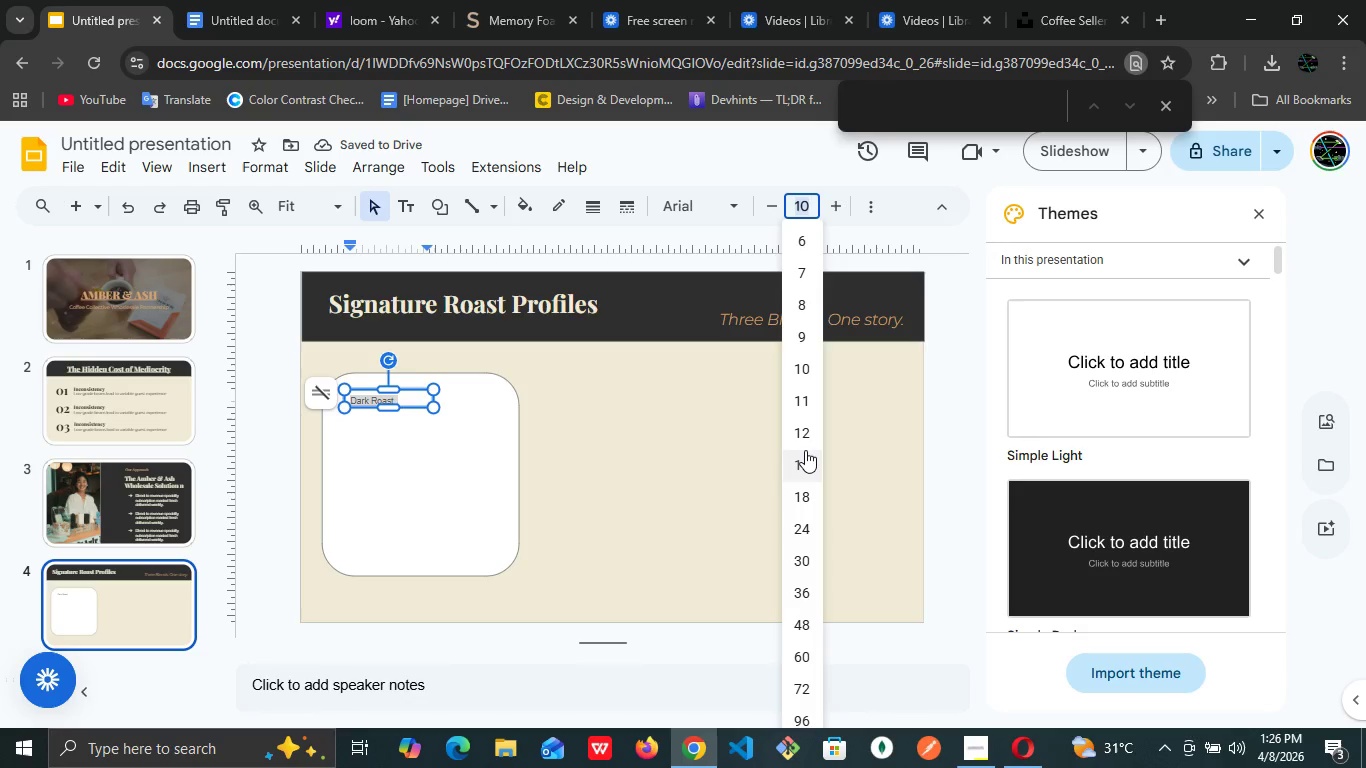 
left_click([805, 450])
 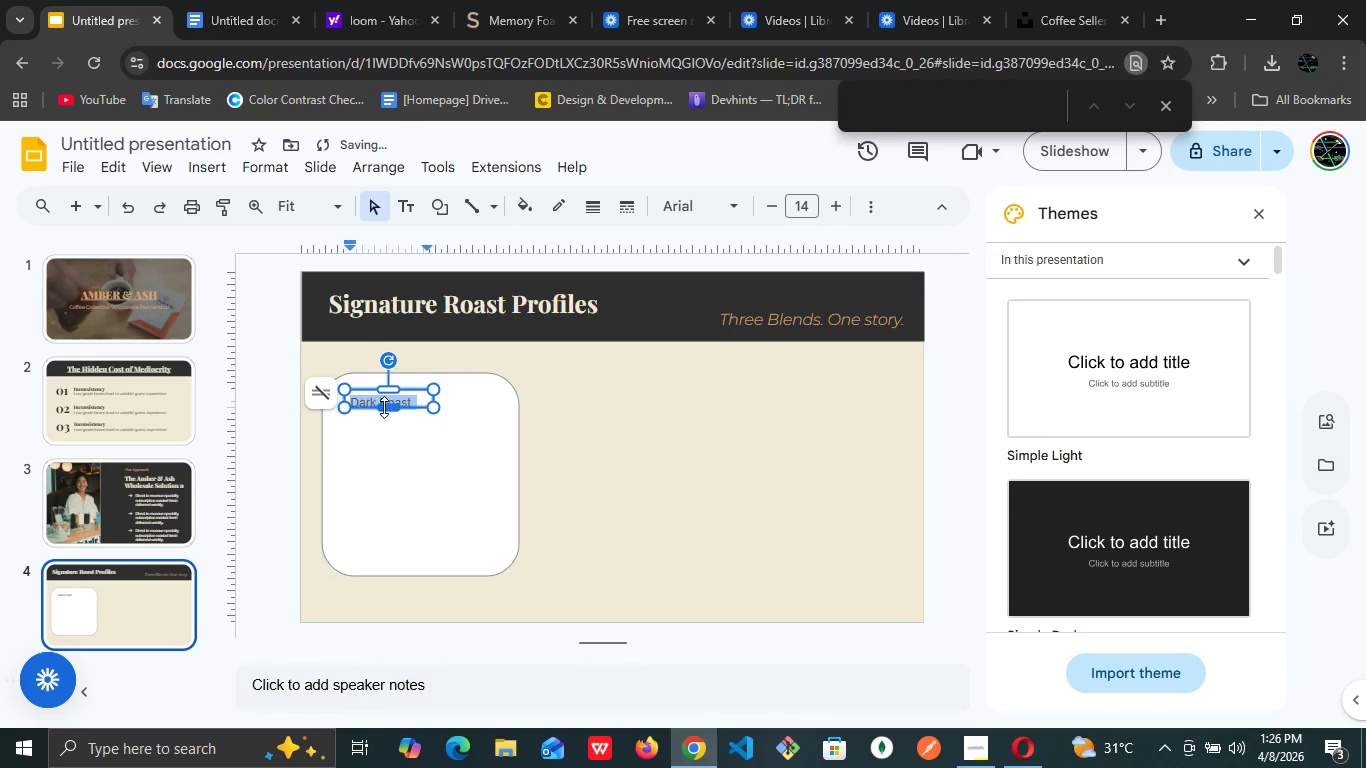 
left_click_drag(start_coordinate=[384, 407], to_coordinate=[381, 414])
 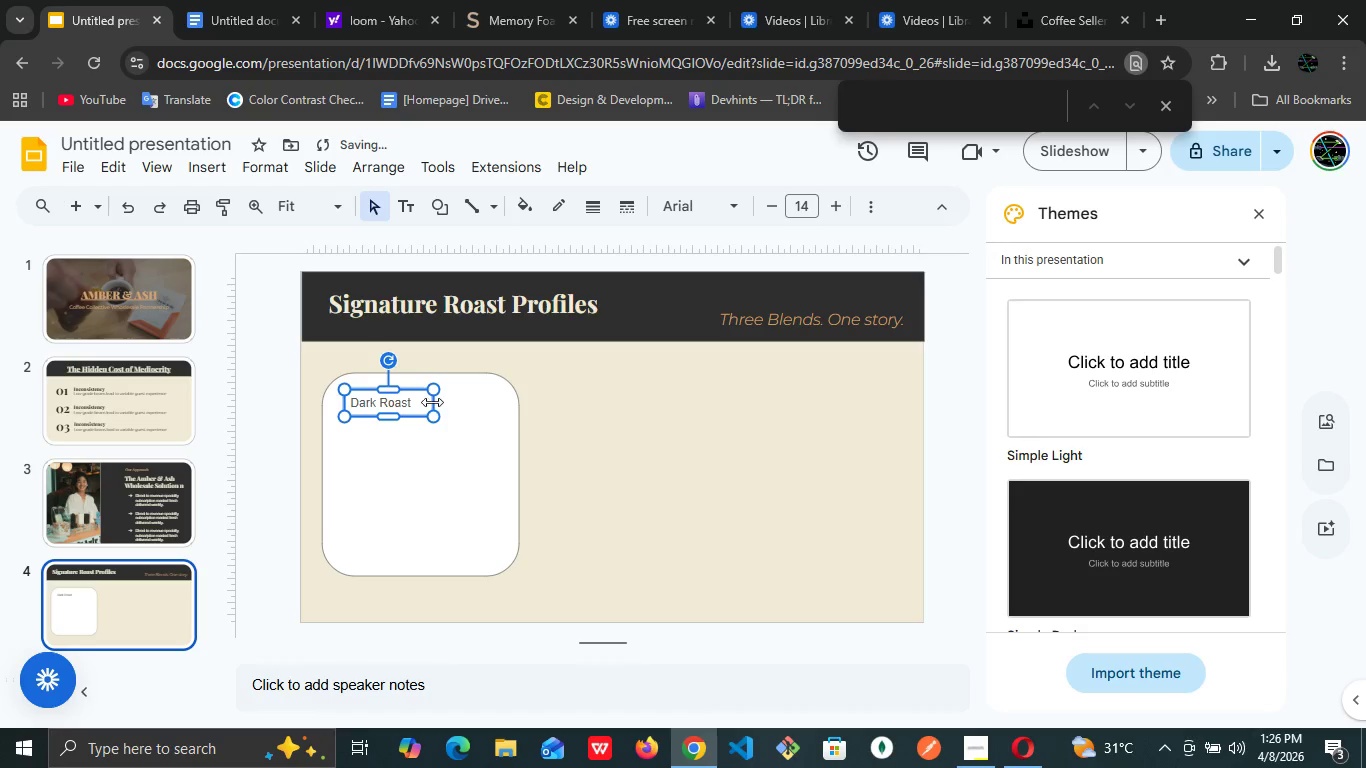 
left_click_drag(start_coordinate=[432, 402], to_coordinate=[422, 404])
 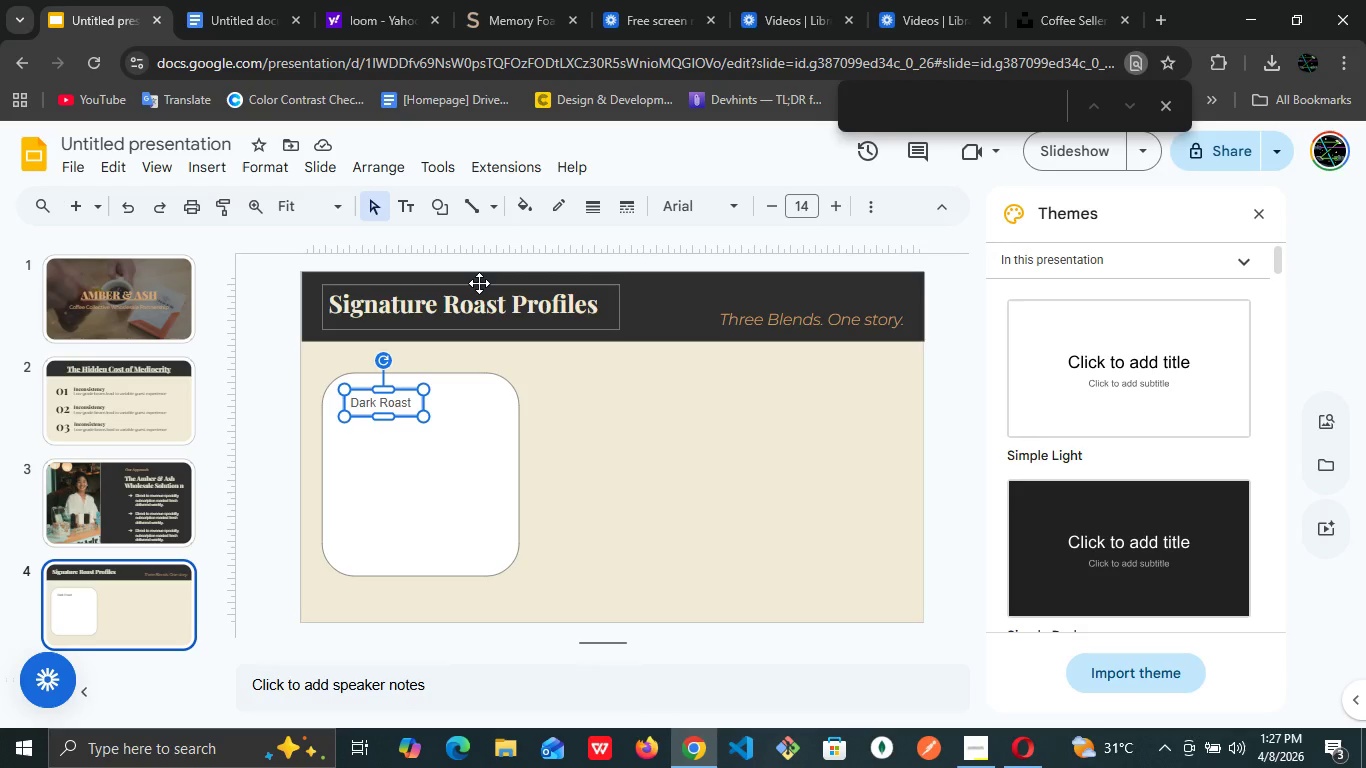 
wait(11.31)
 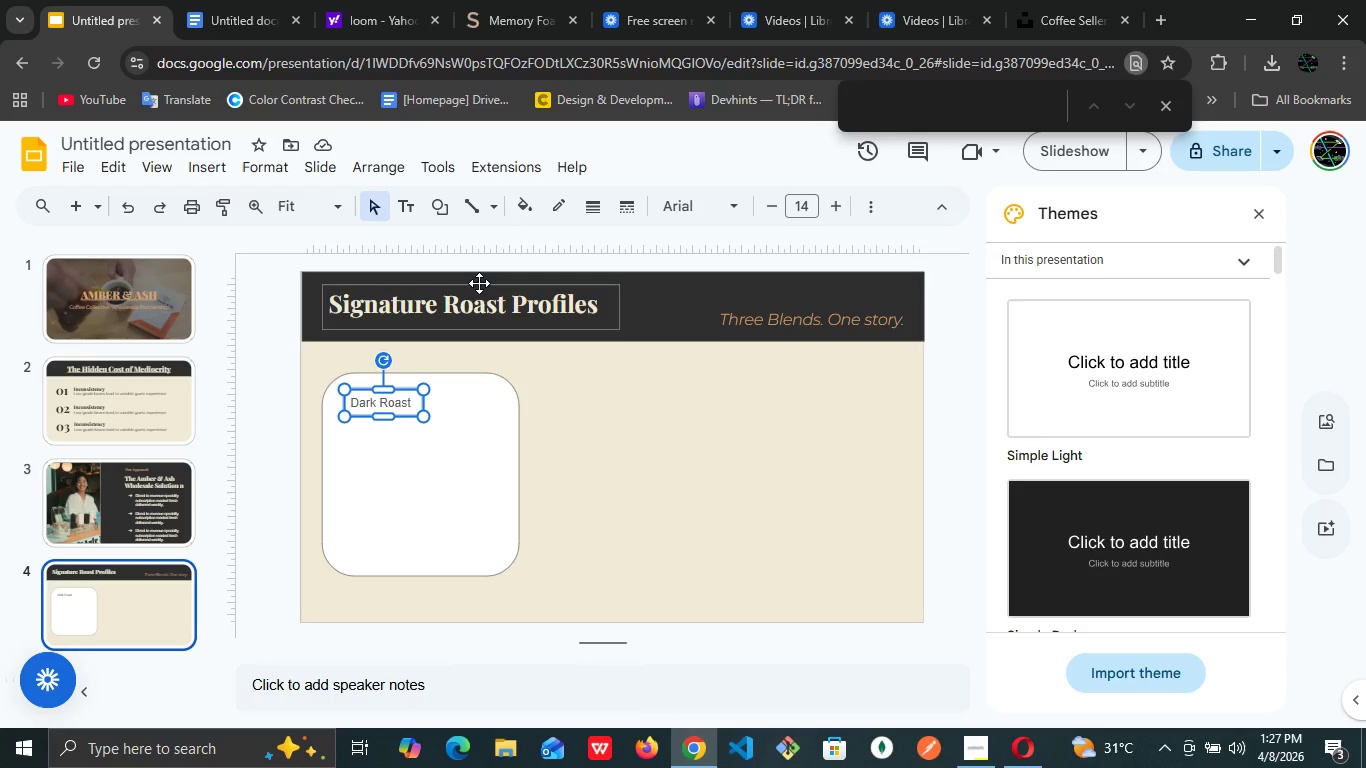 
left_click([727, 213])
 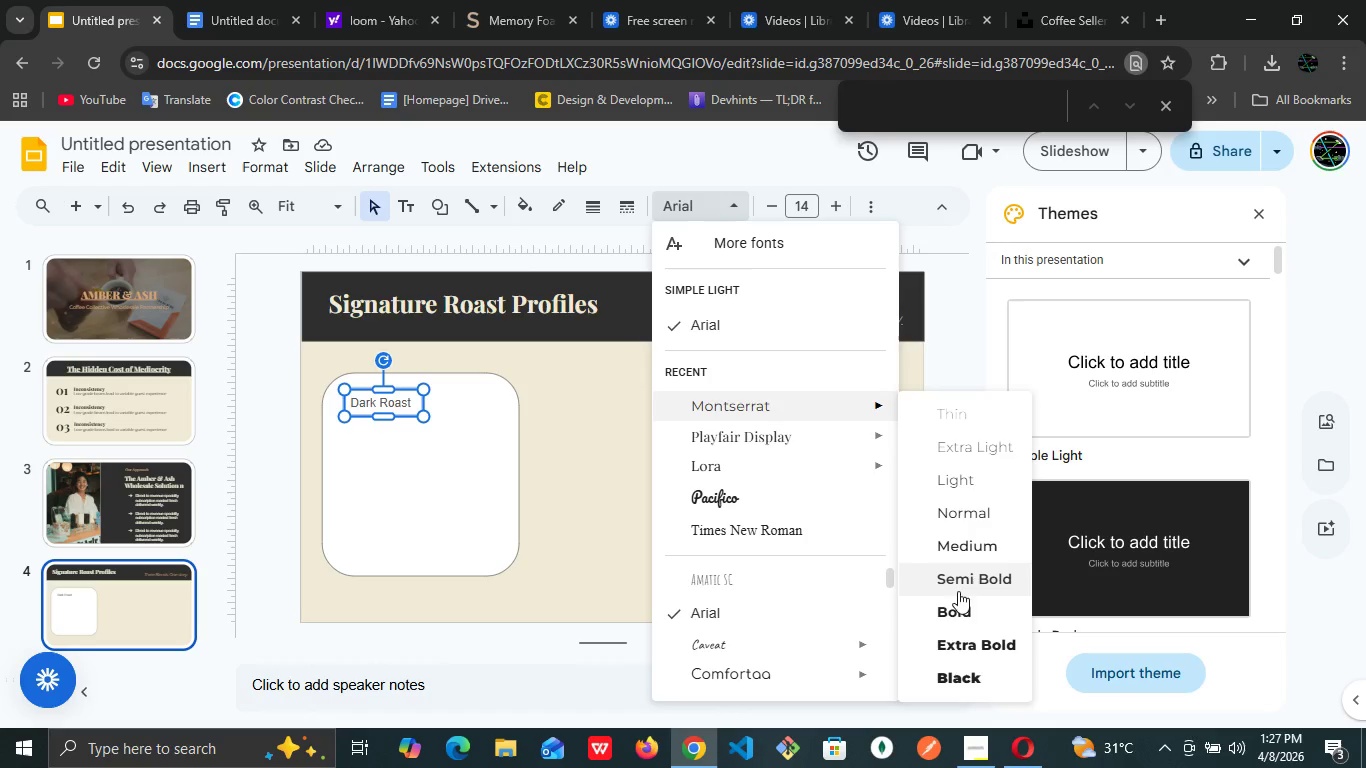 
wait(8.24)
 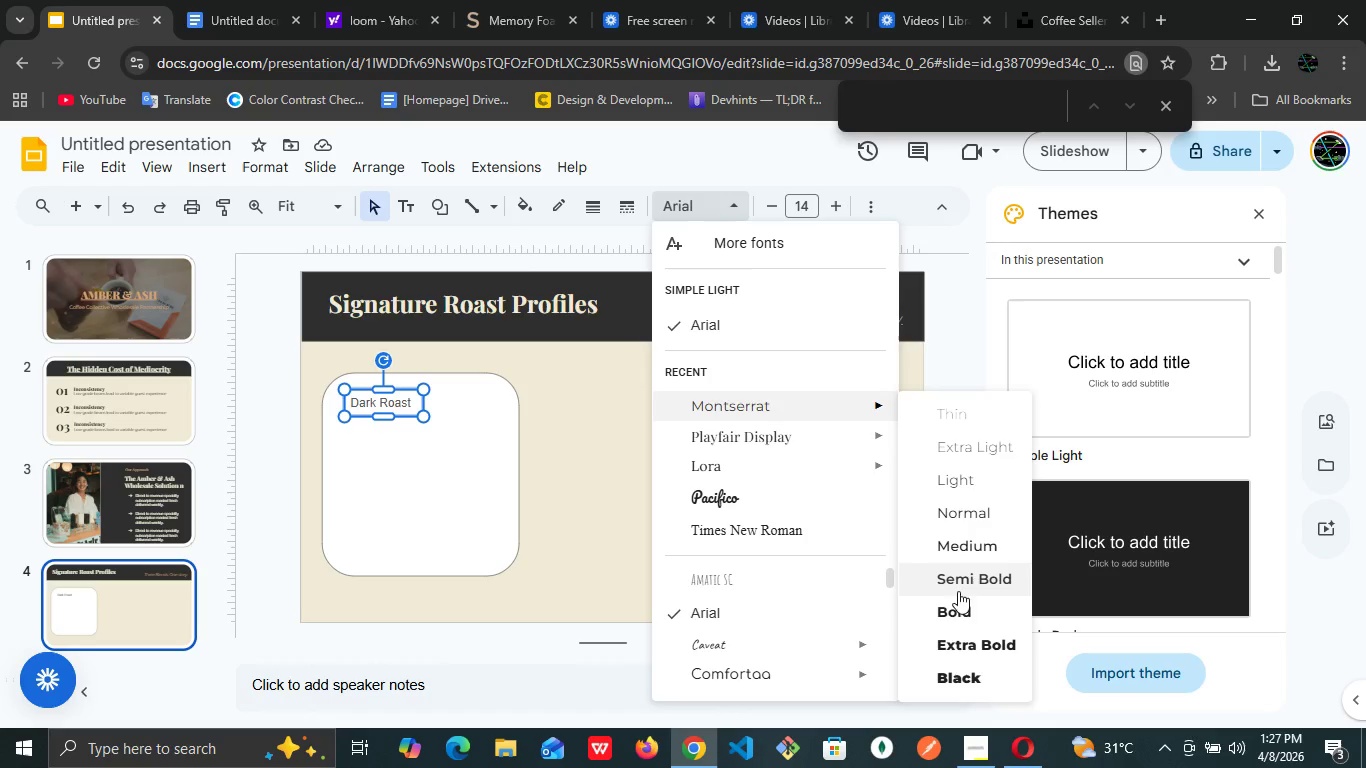 
left_click([961, 545])
 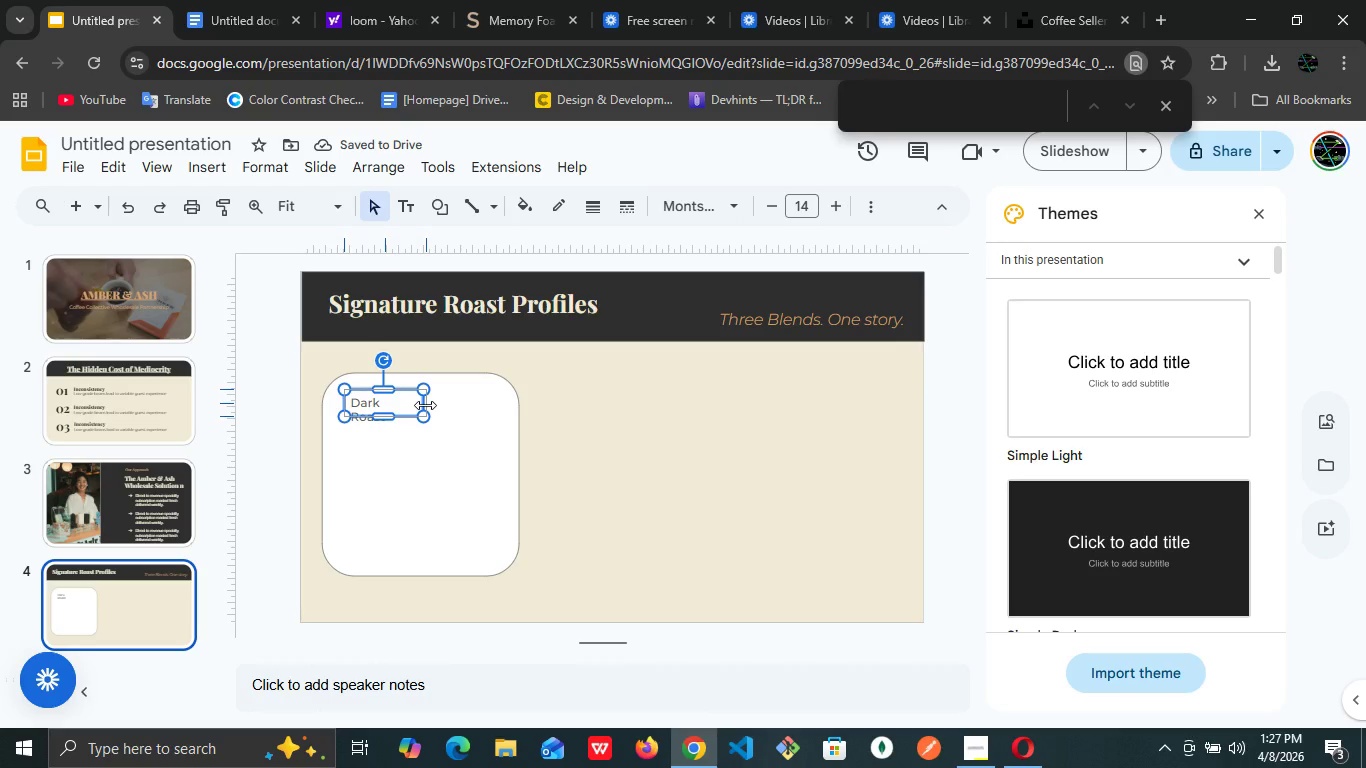 
left_click([425, 405])
 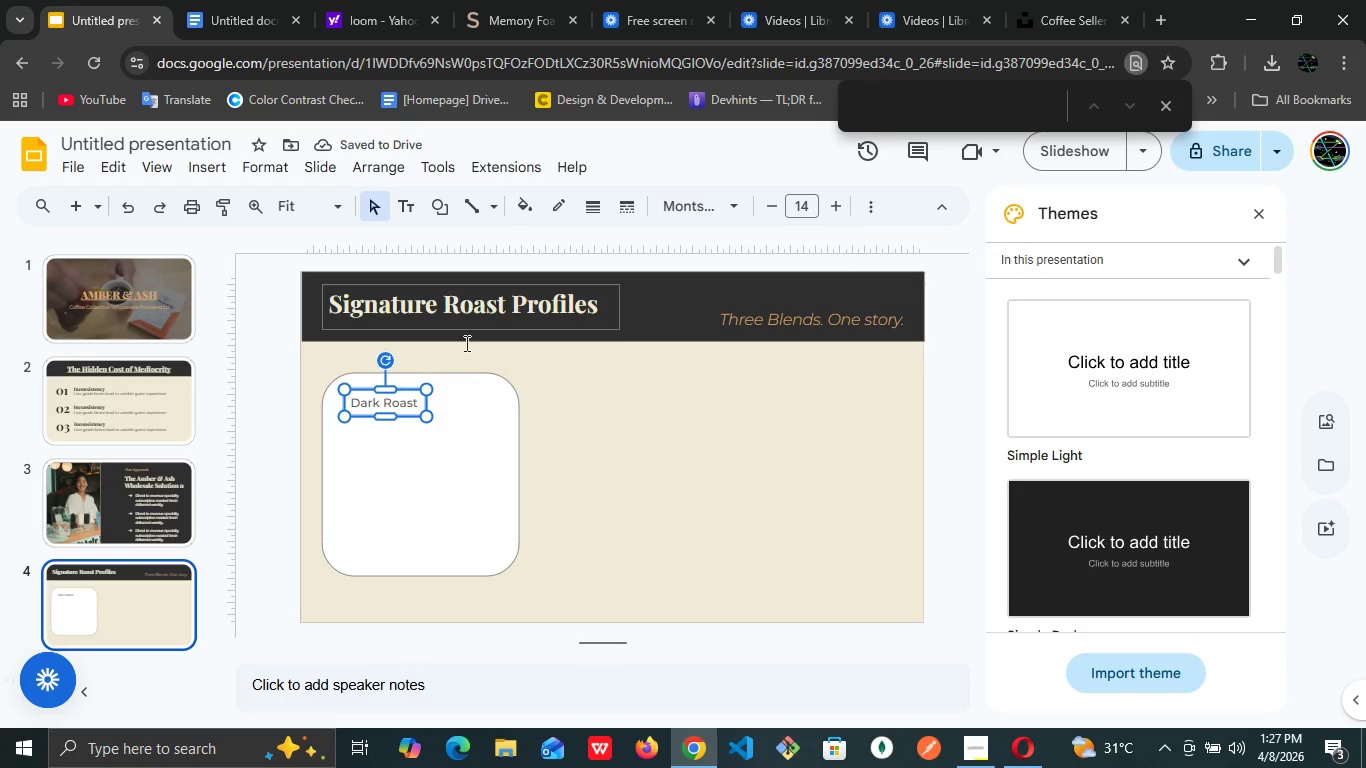 
wait(6.7)
 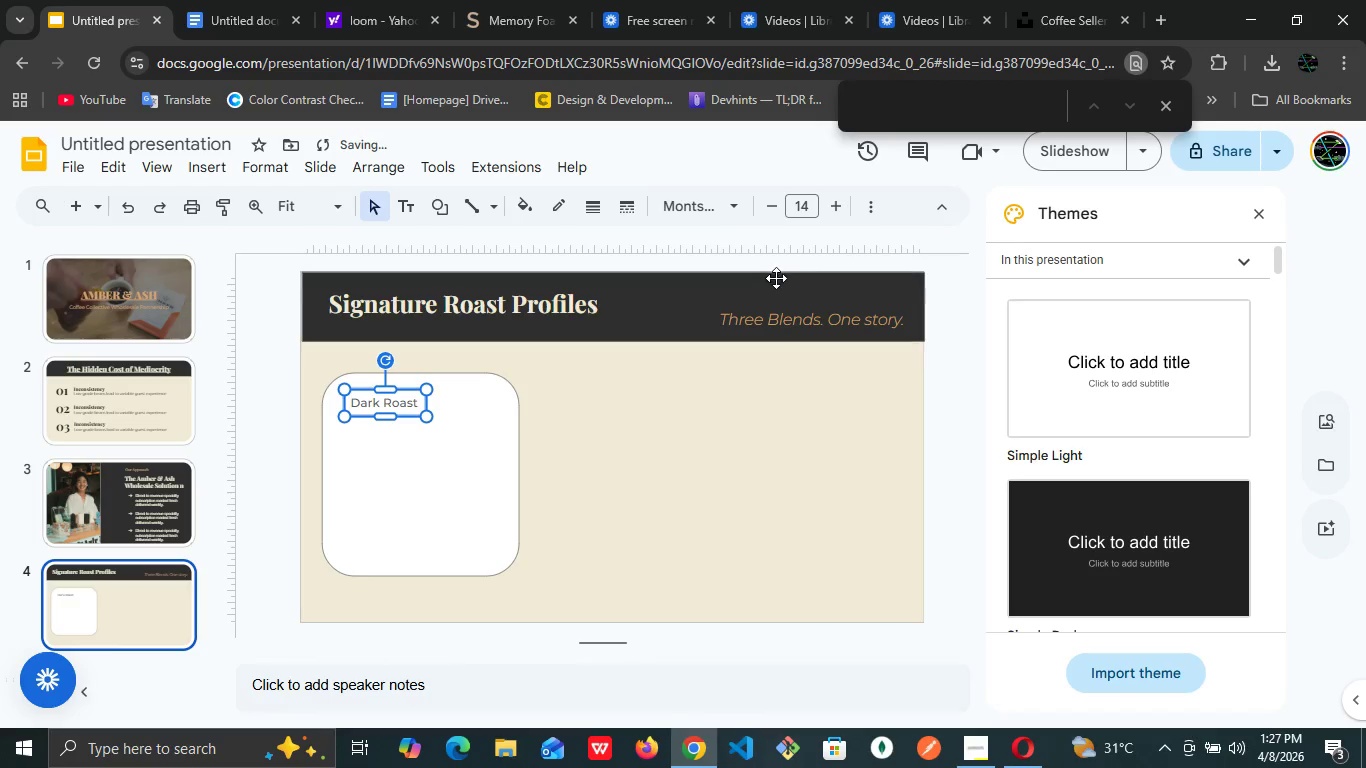 
left_click([515, 197])
 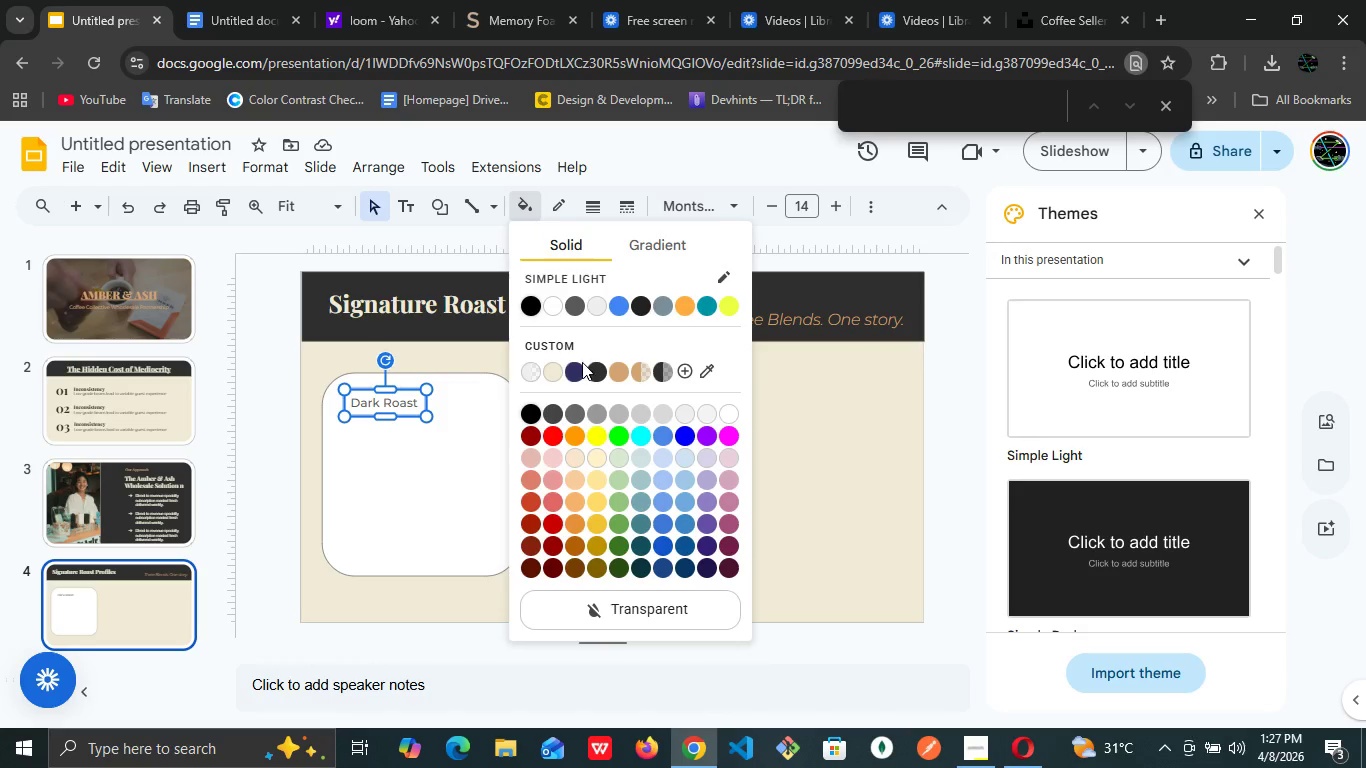 
left_click([591, 376])
 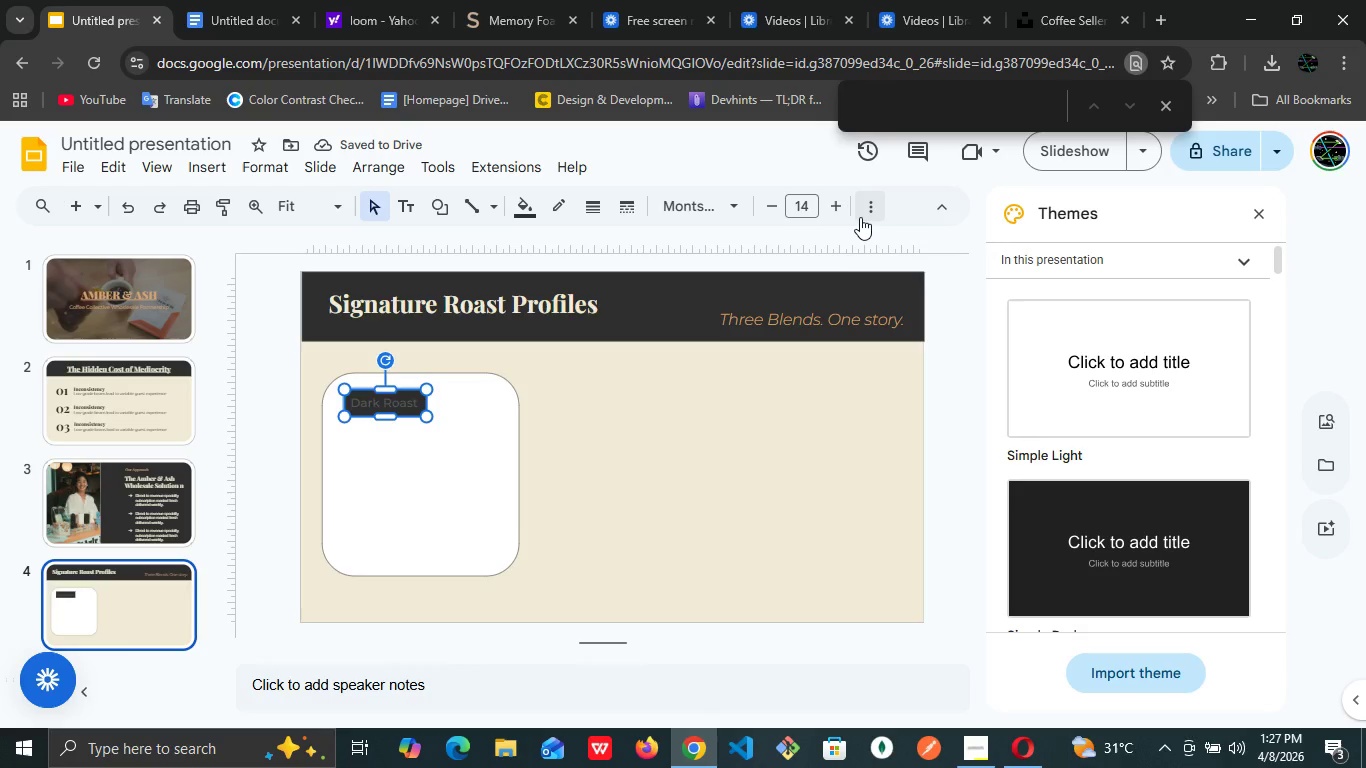 
left_click([865, 208])
 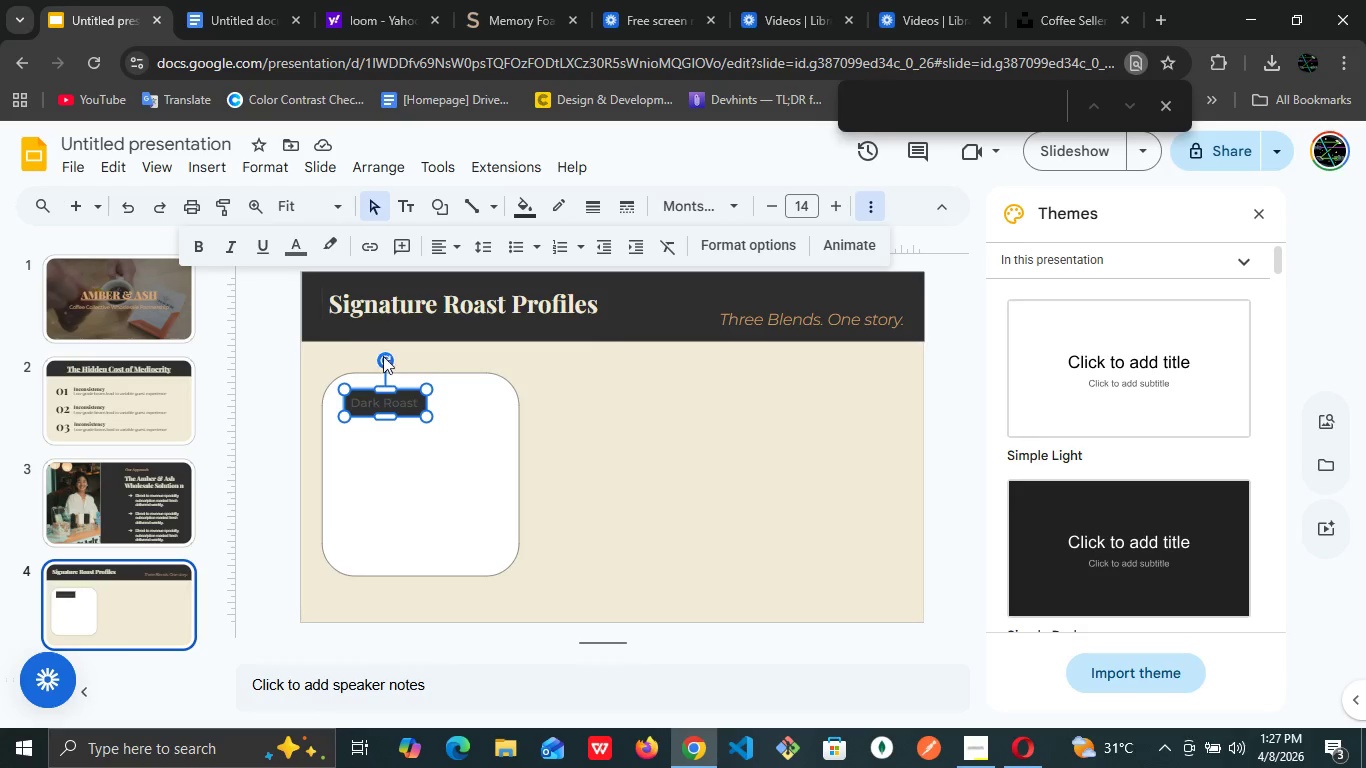 
double_click([390, 406])
 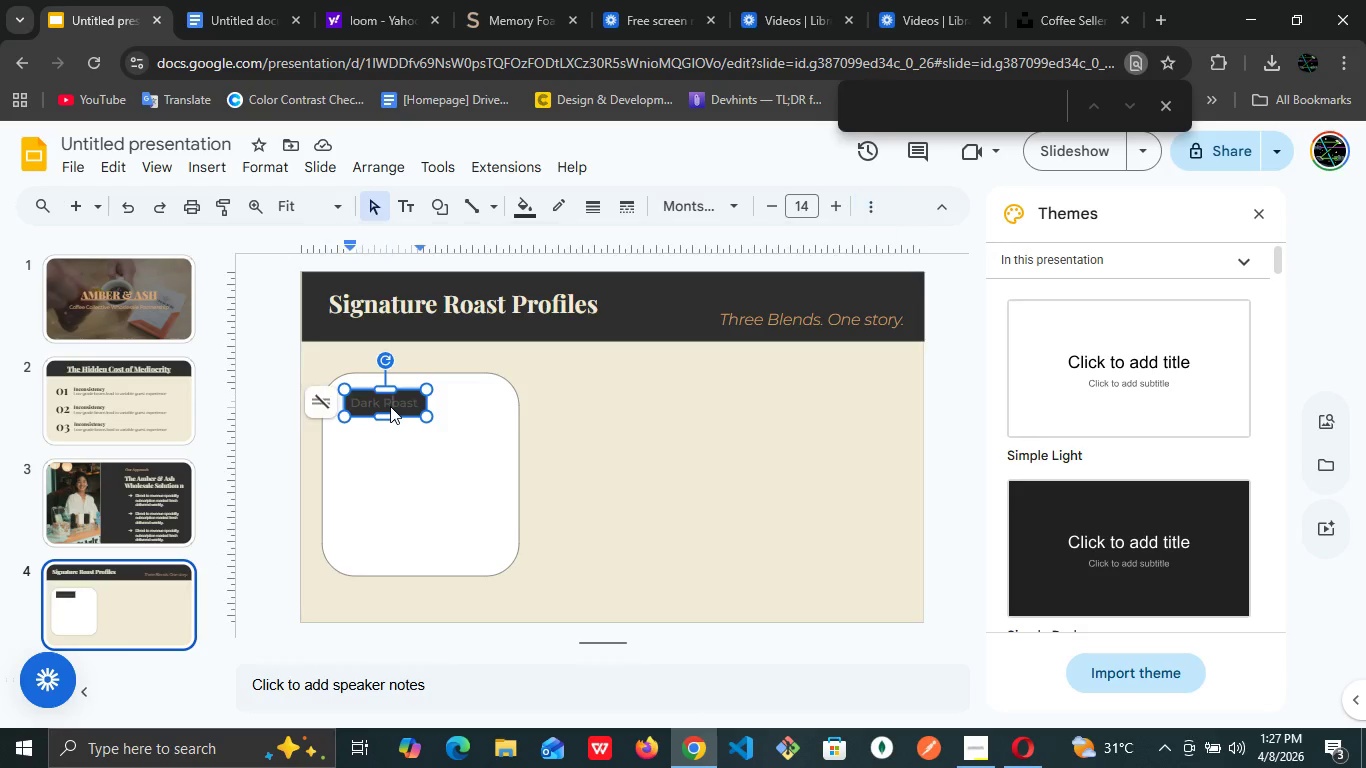 
triple_click([390, 406])
 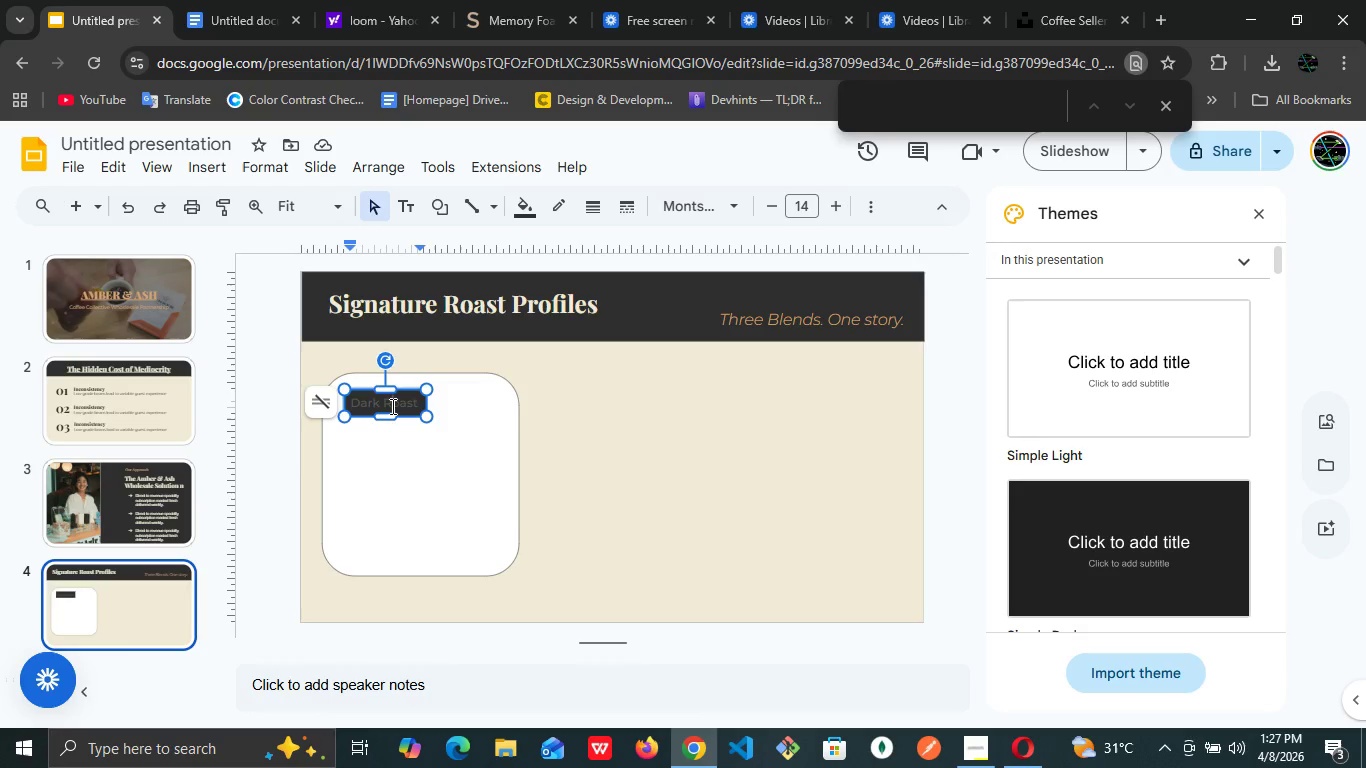 
double_click([391, 406])
 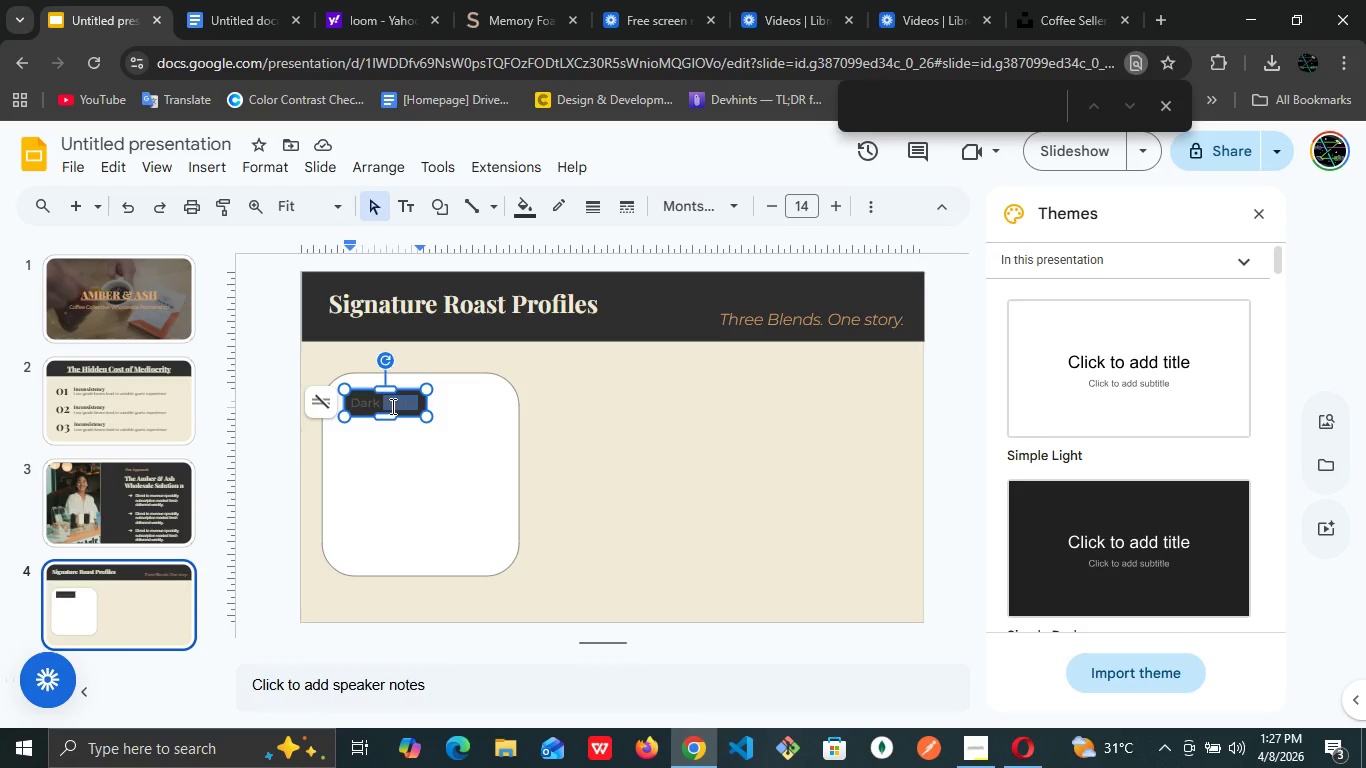 
key(Control+A)
 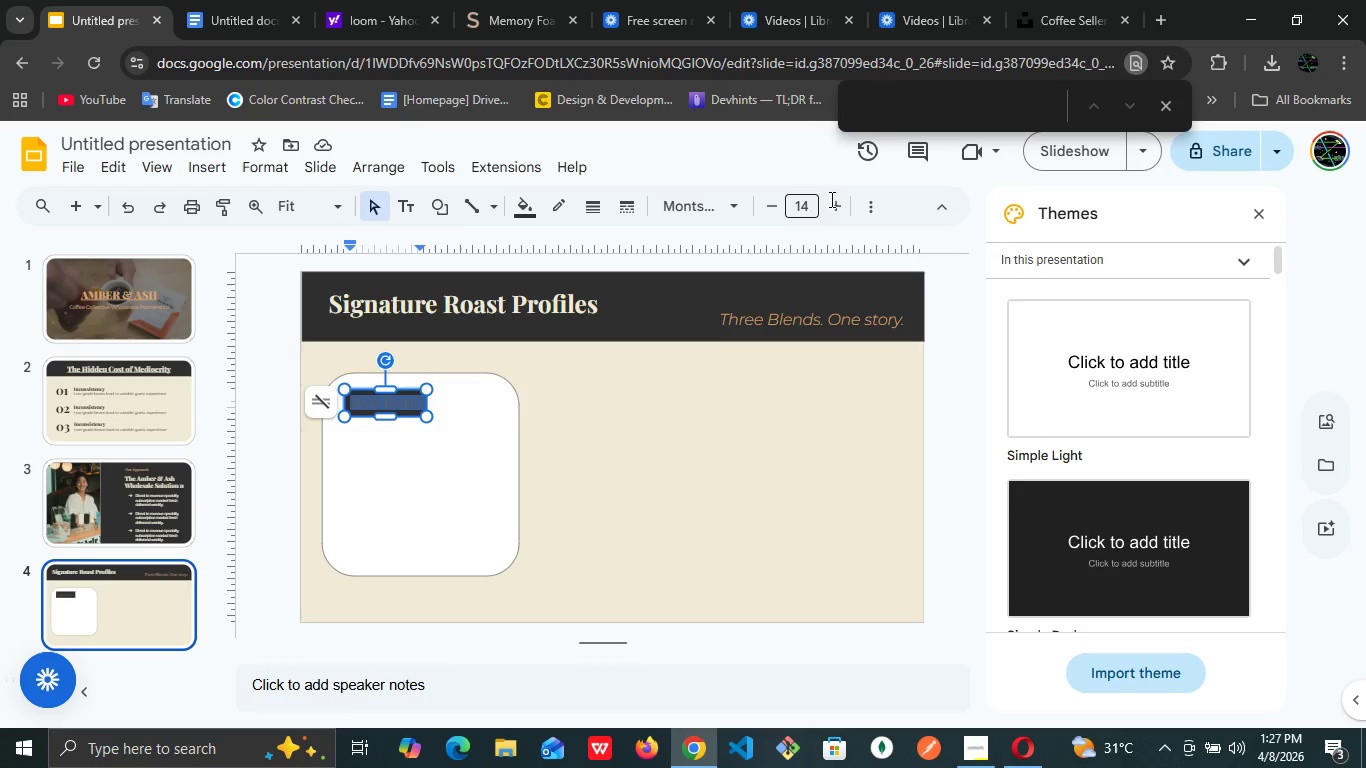 
left_click([876, 211])
 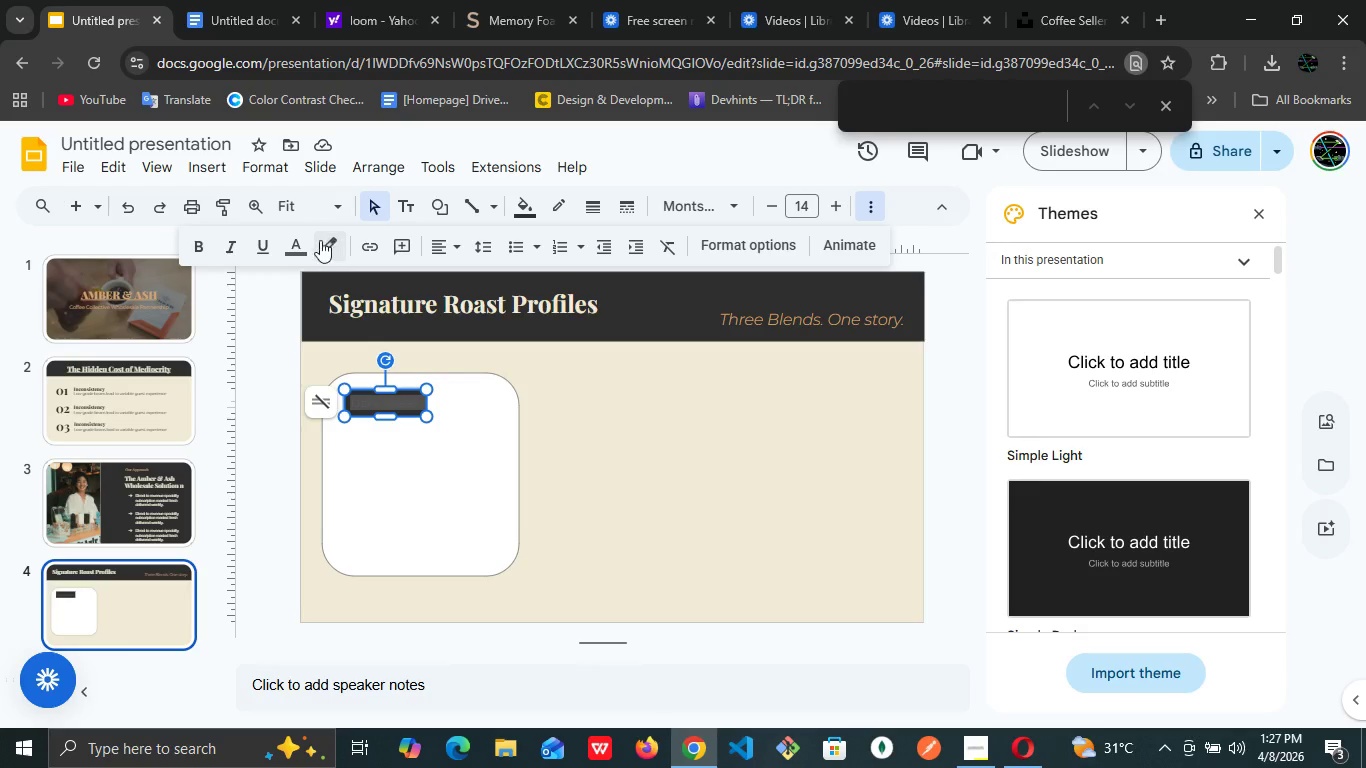 
left_click([304, 244])
 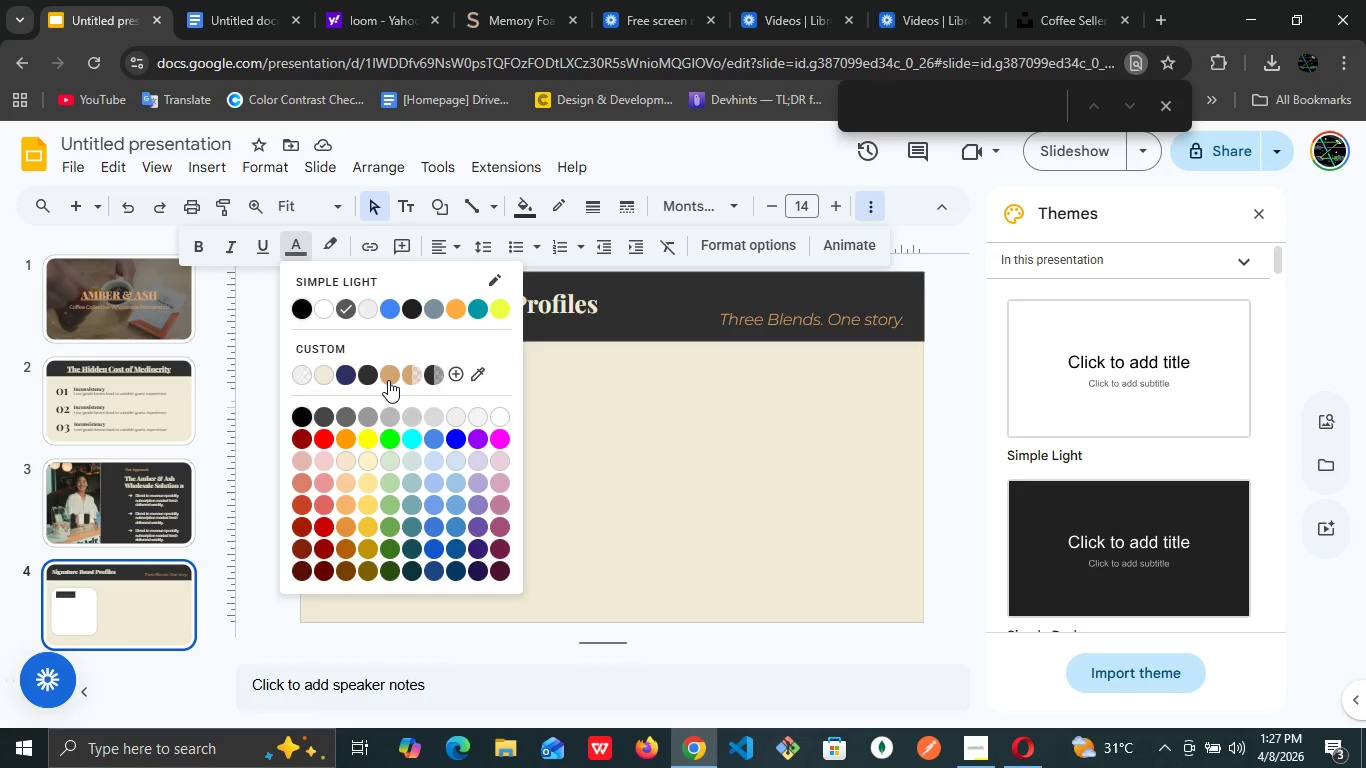 
left_click([388, 380])
 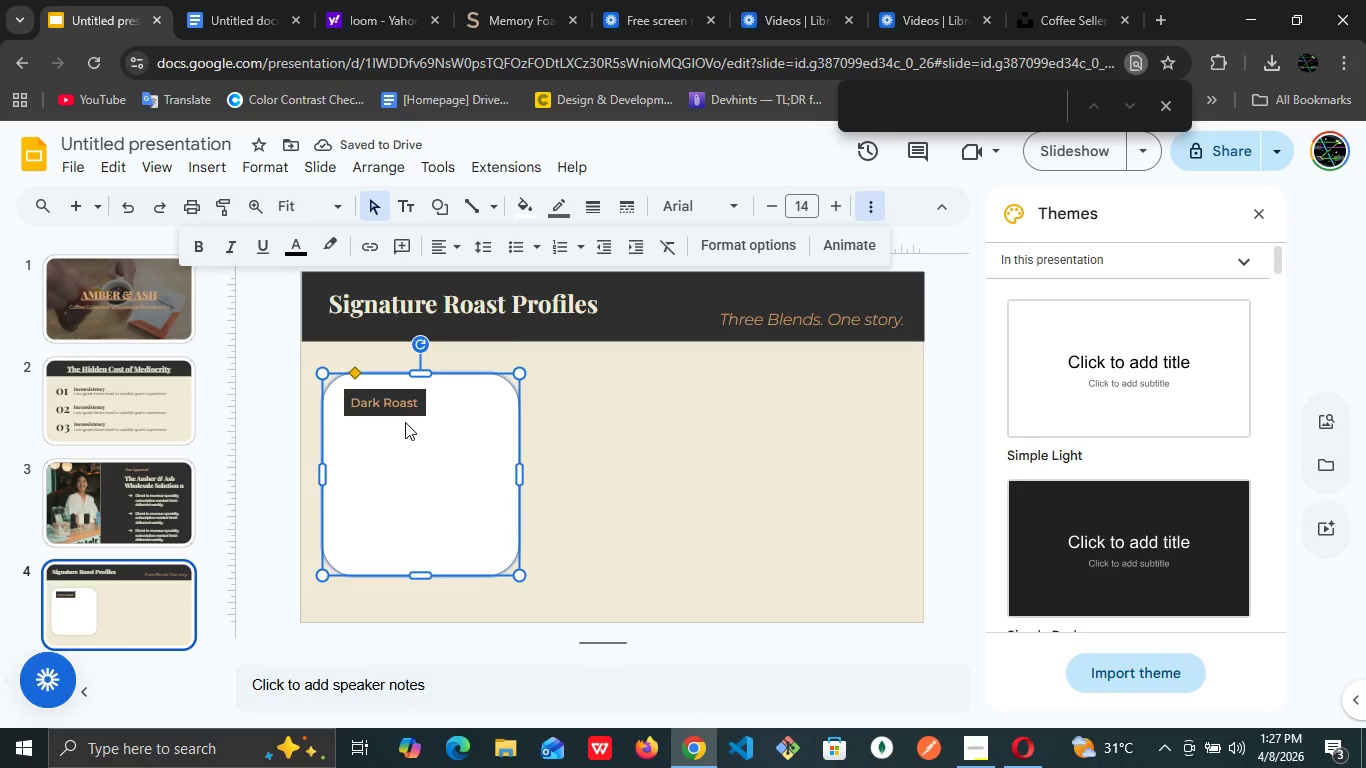 
left_click([405, 411])
 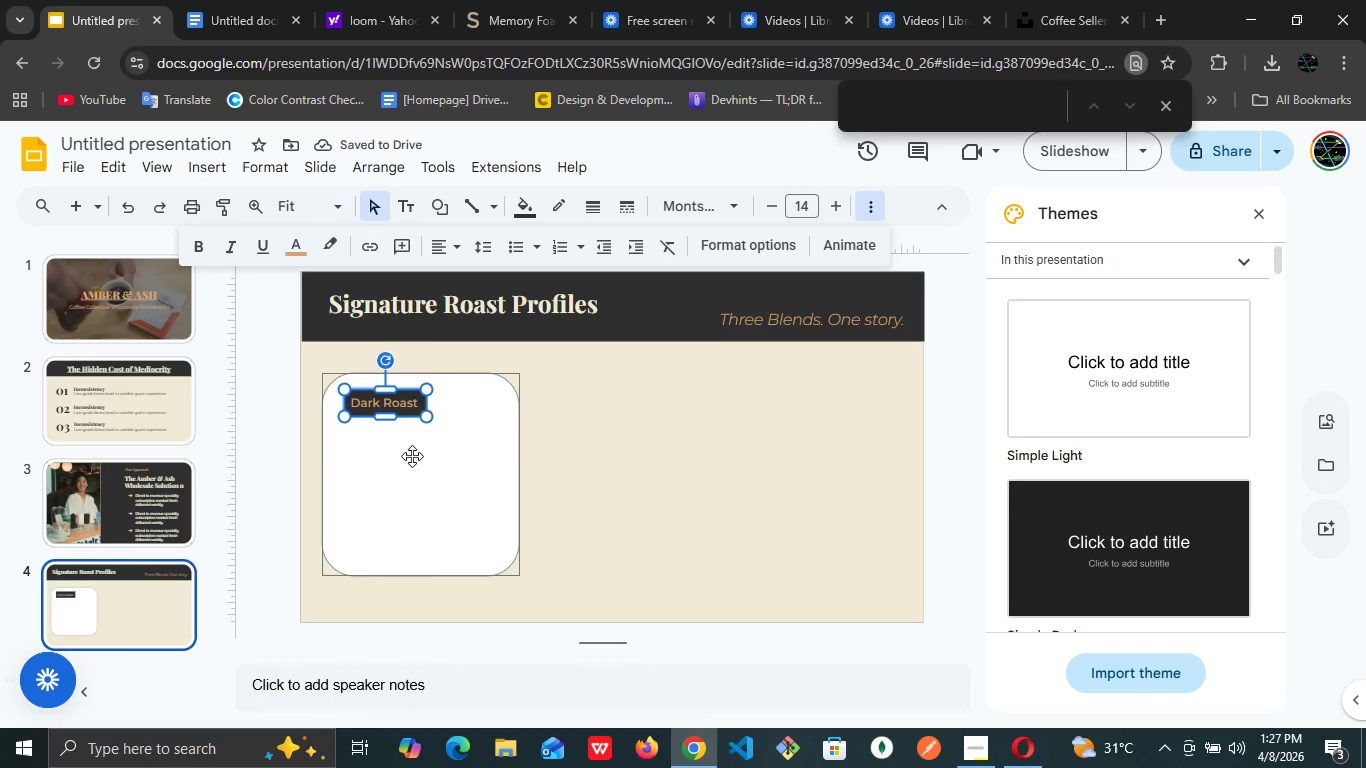 
left_click([412, 456])
 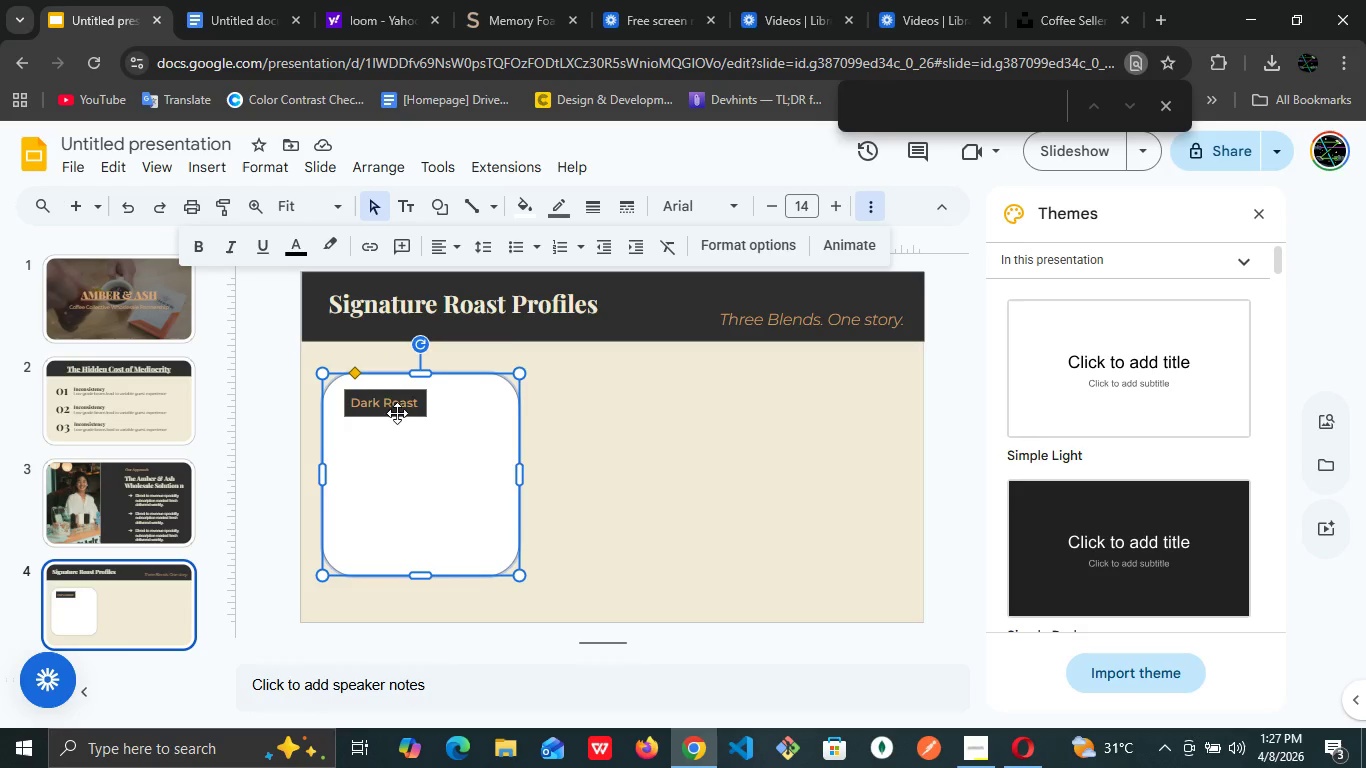 
left_click([397, 409])
 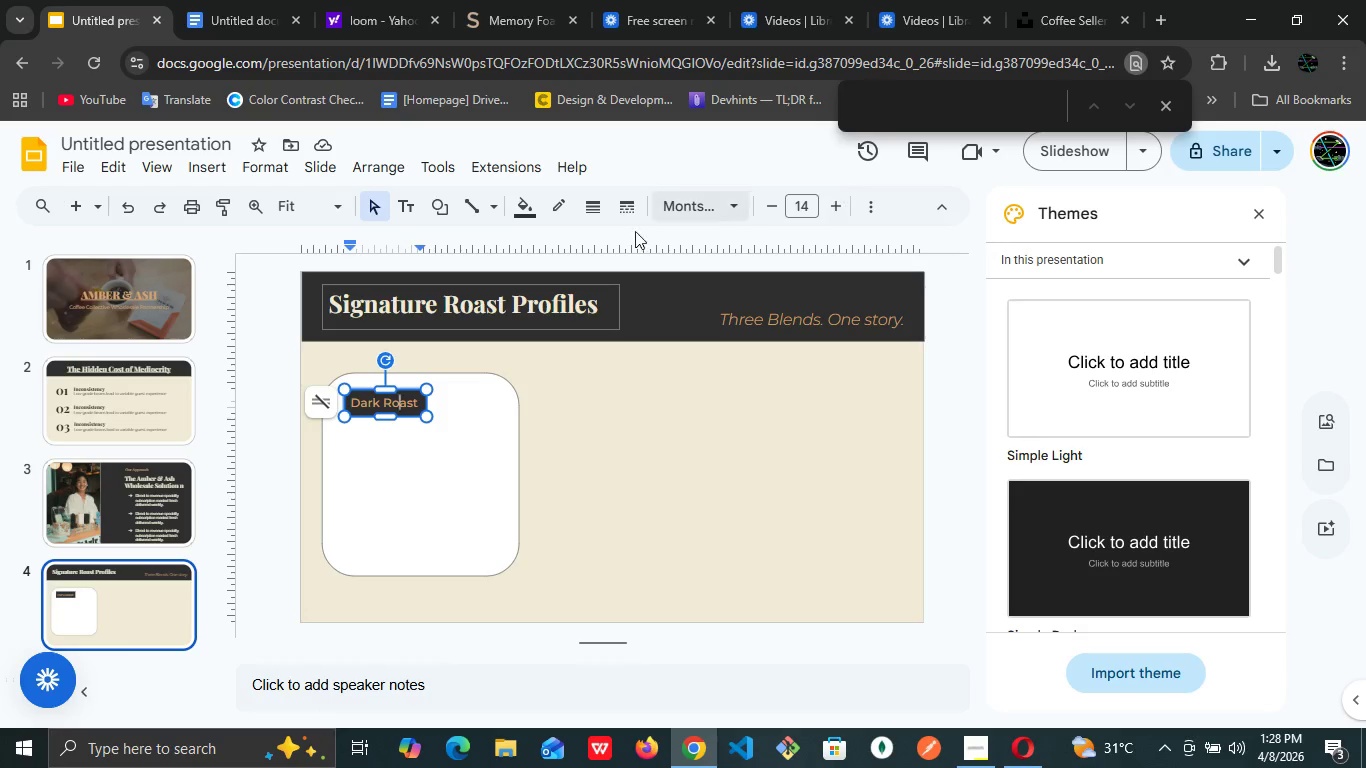 
left_click([867, 211])
 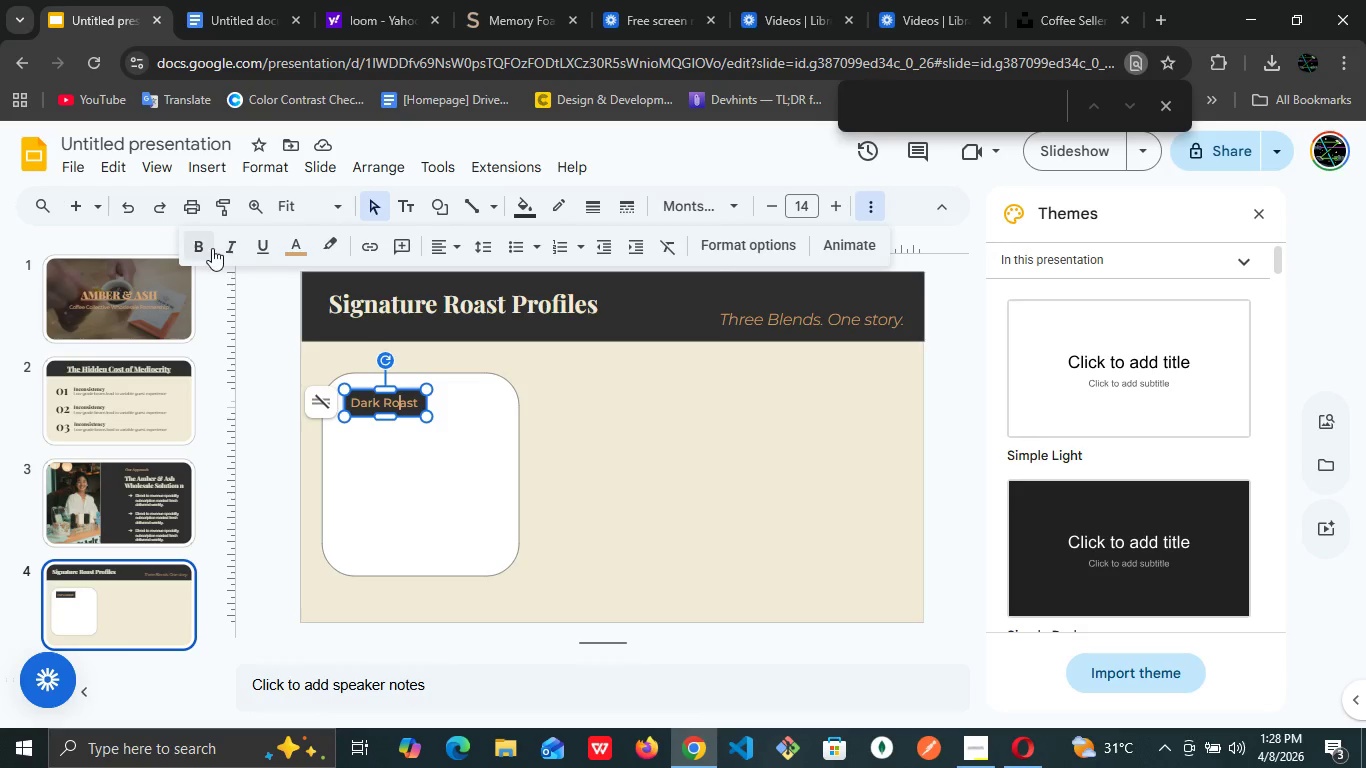 
left_click([212, 248])
 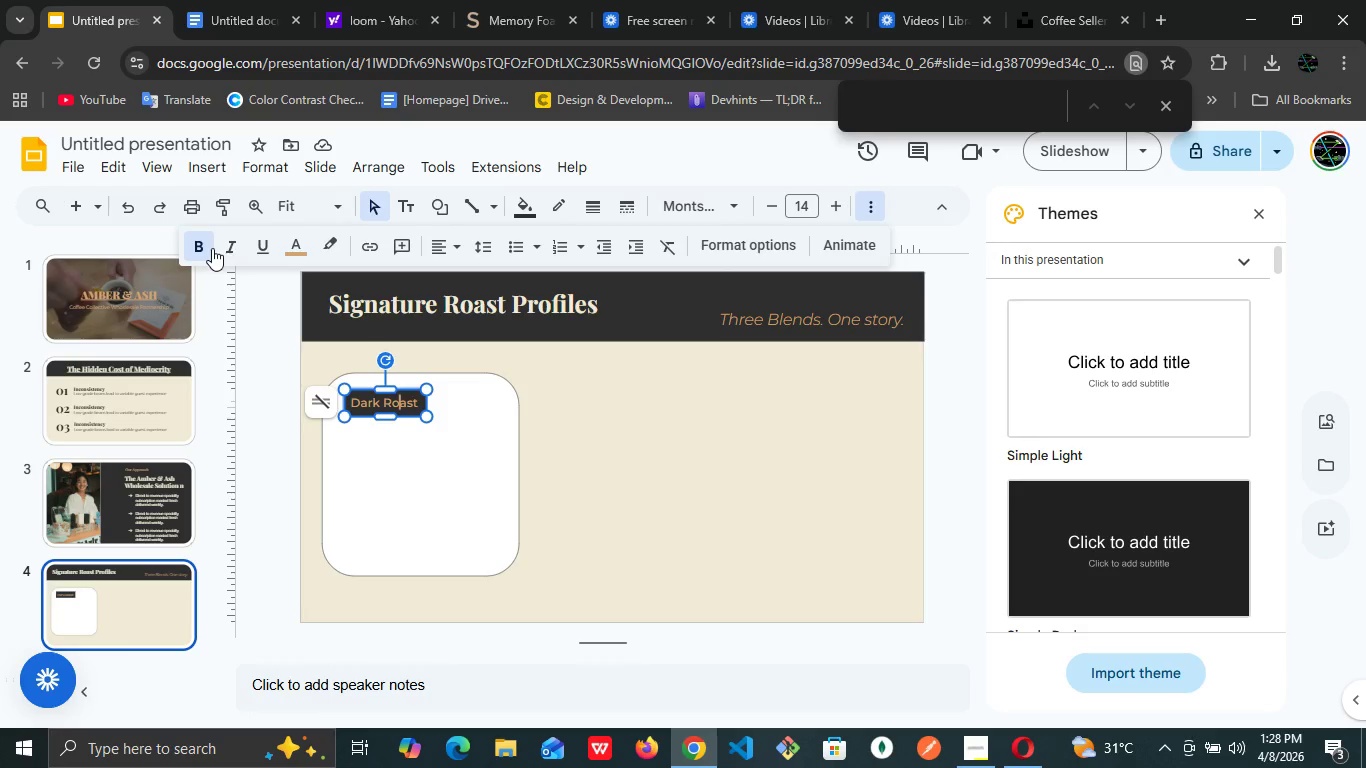 
key(Control+A)
 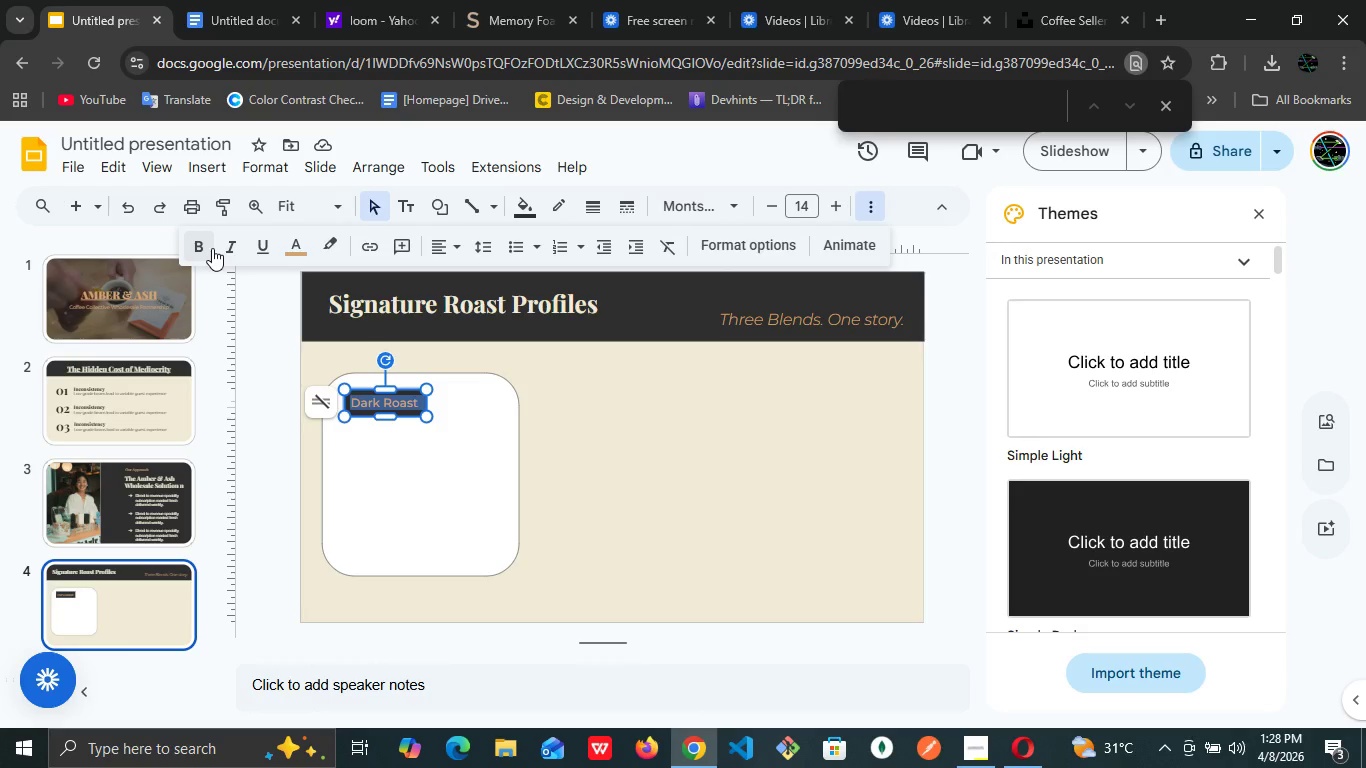 
left_click([212, 248])
 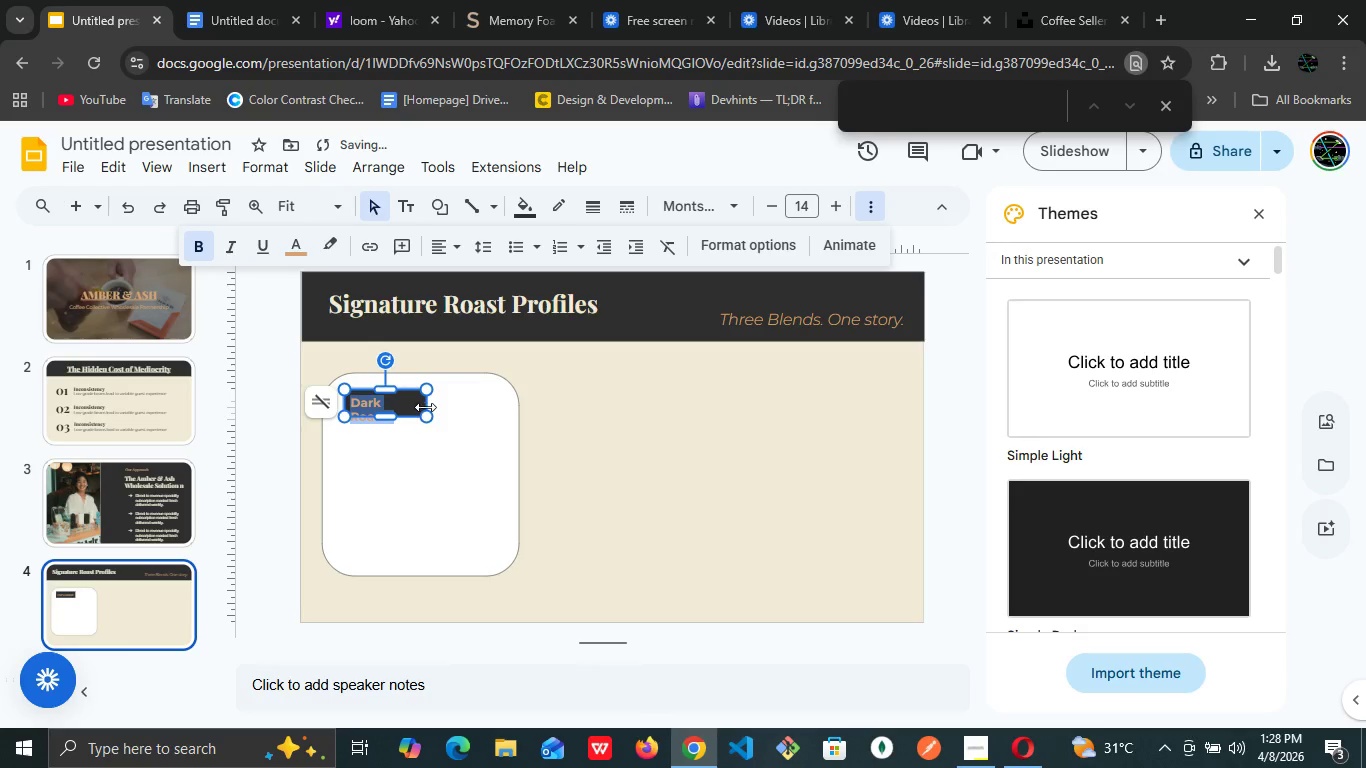 
left_click_drag(start_coordinate=[426, 406], to_coordinate=[436, 405])
 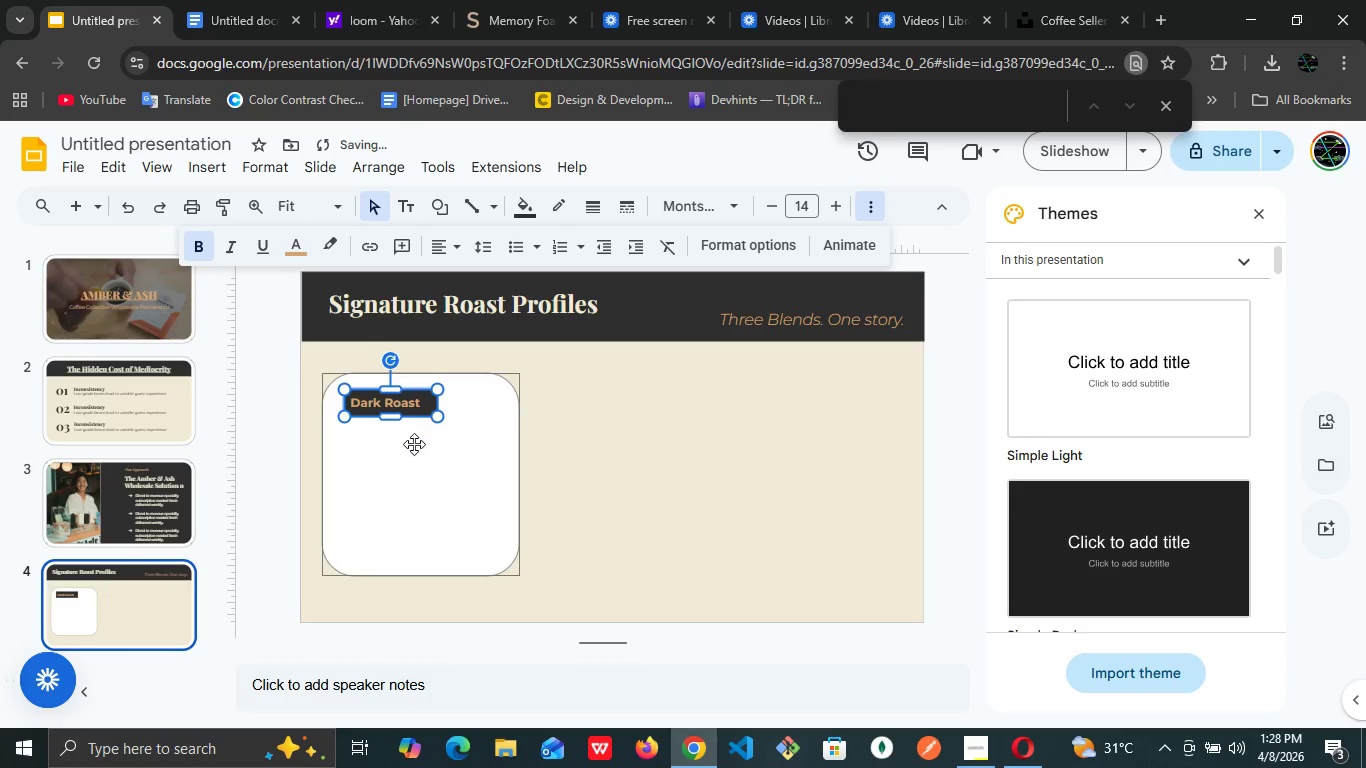 
left_click([412, 445])
 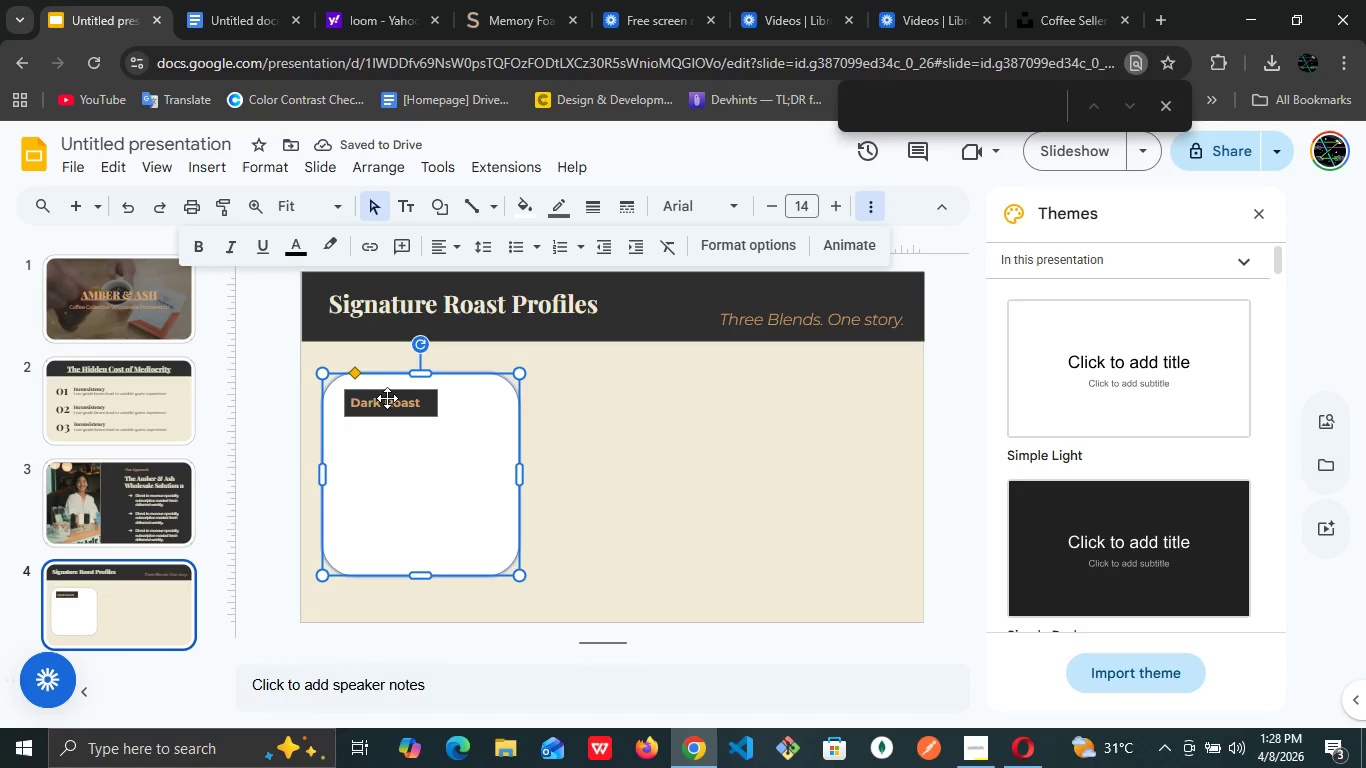 
left_click([387, 398])
 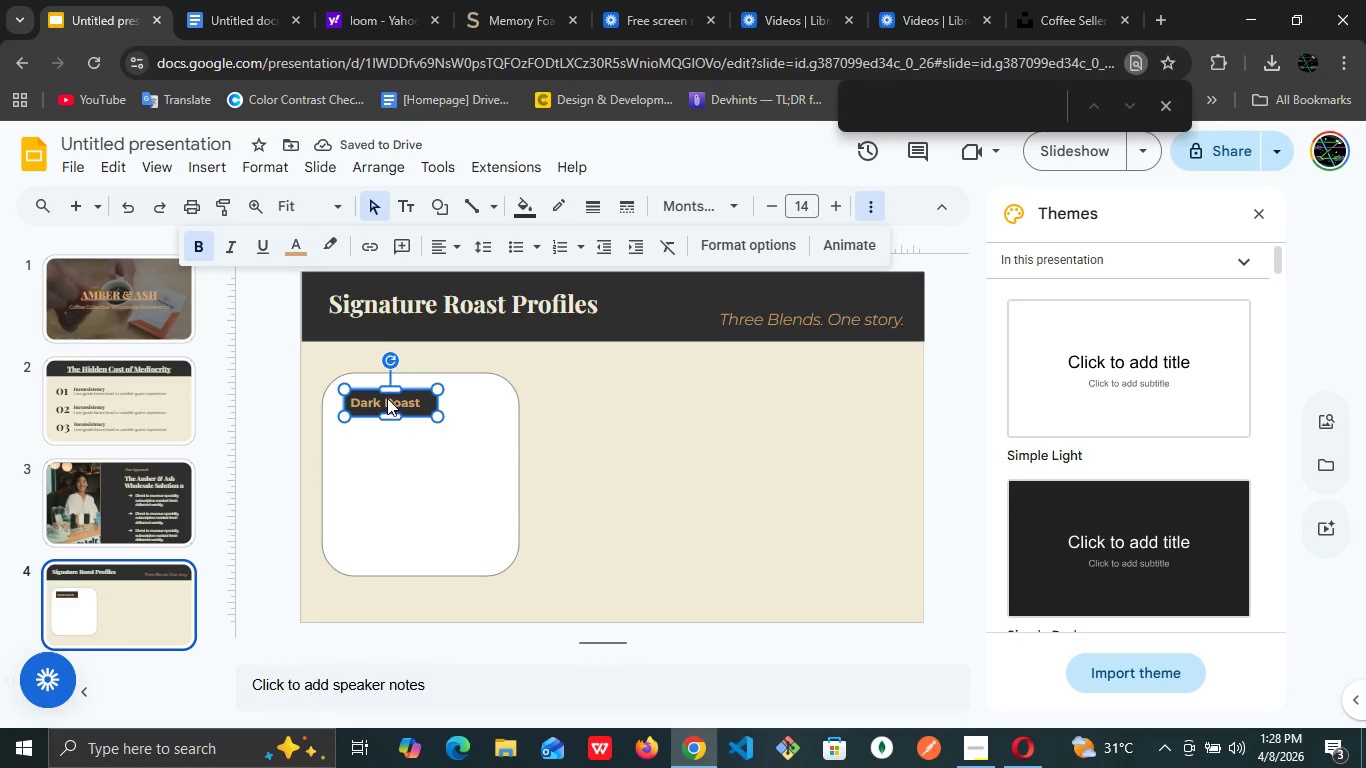 
key(Control+A)
 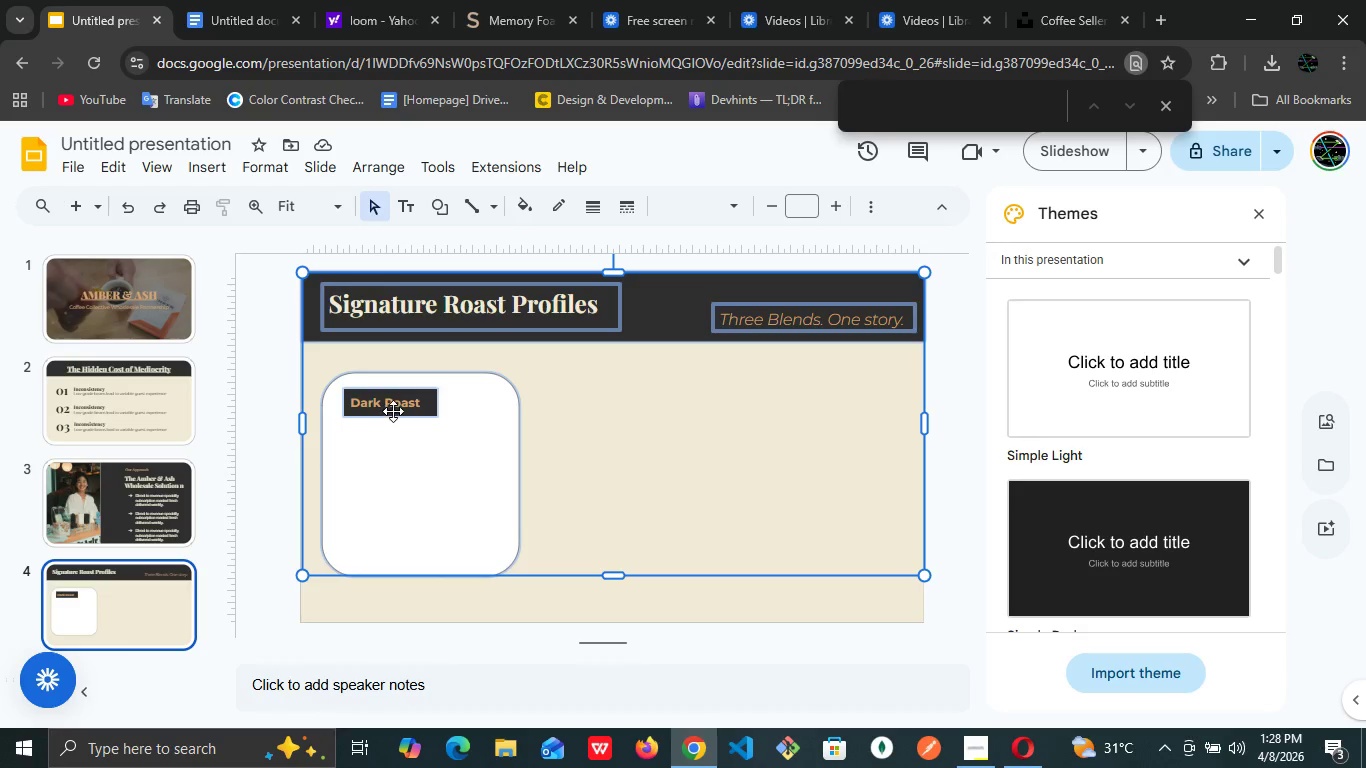 
left_click([393, 411])
 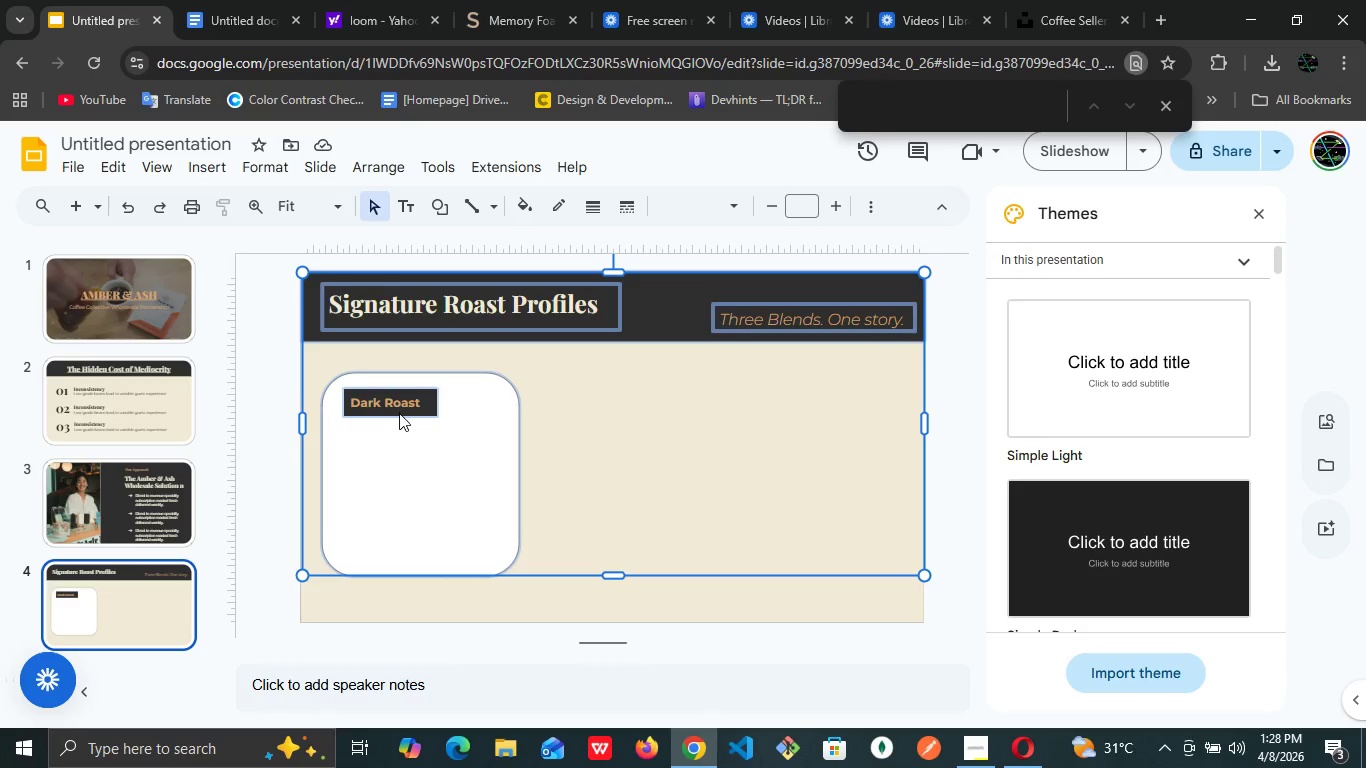 
left_click([411, 455])
 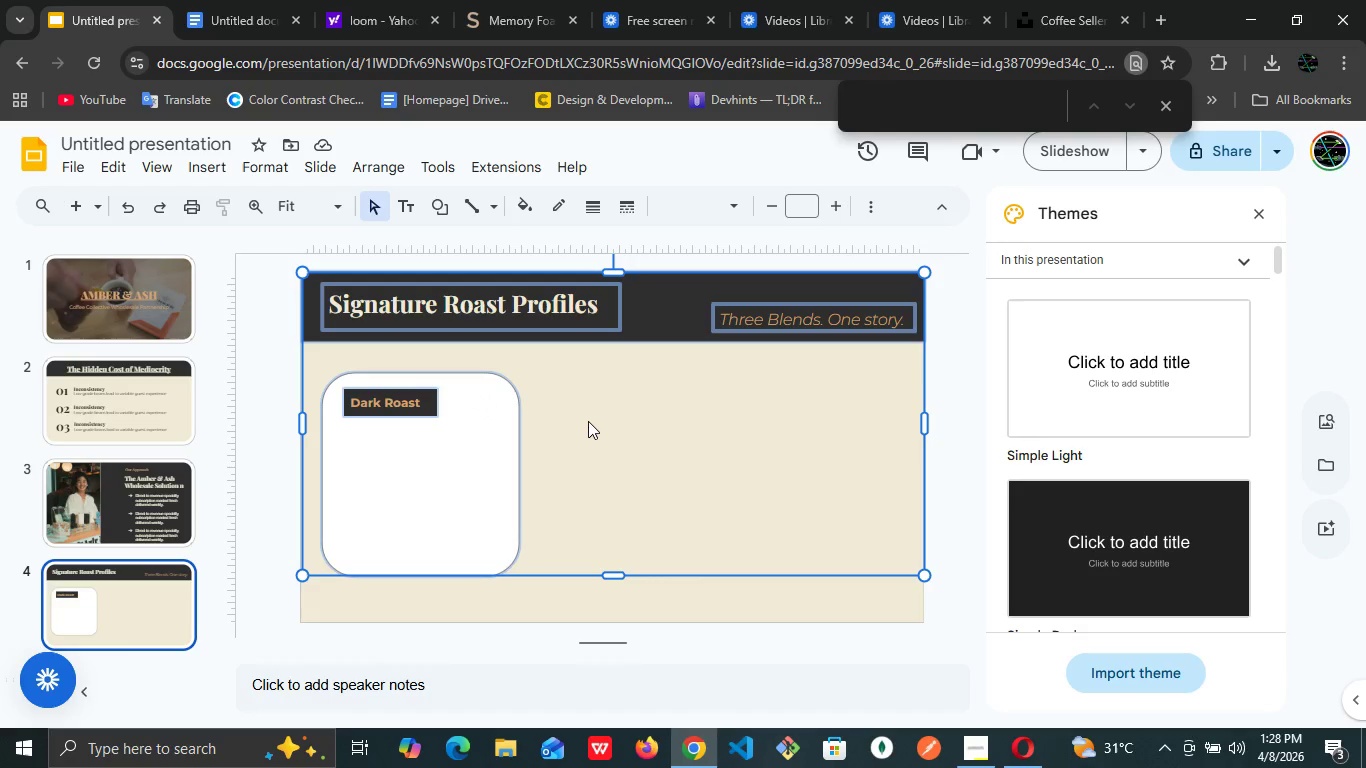 
left_click([591, 423])
 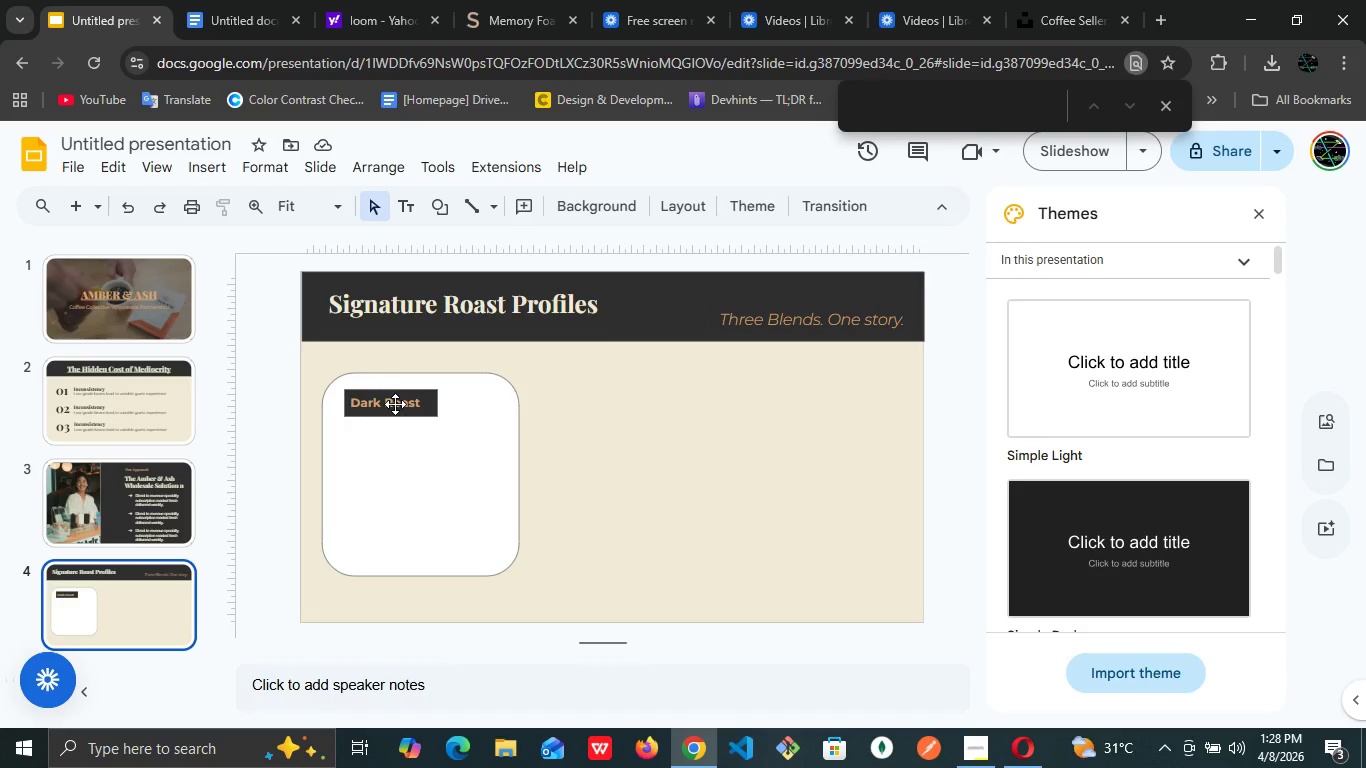 
double_click([395, 404])
 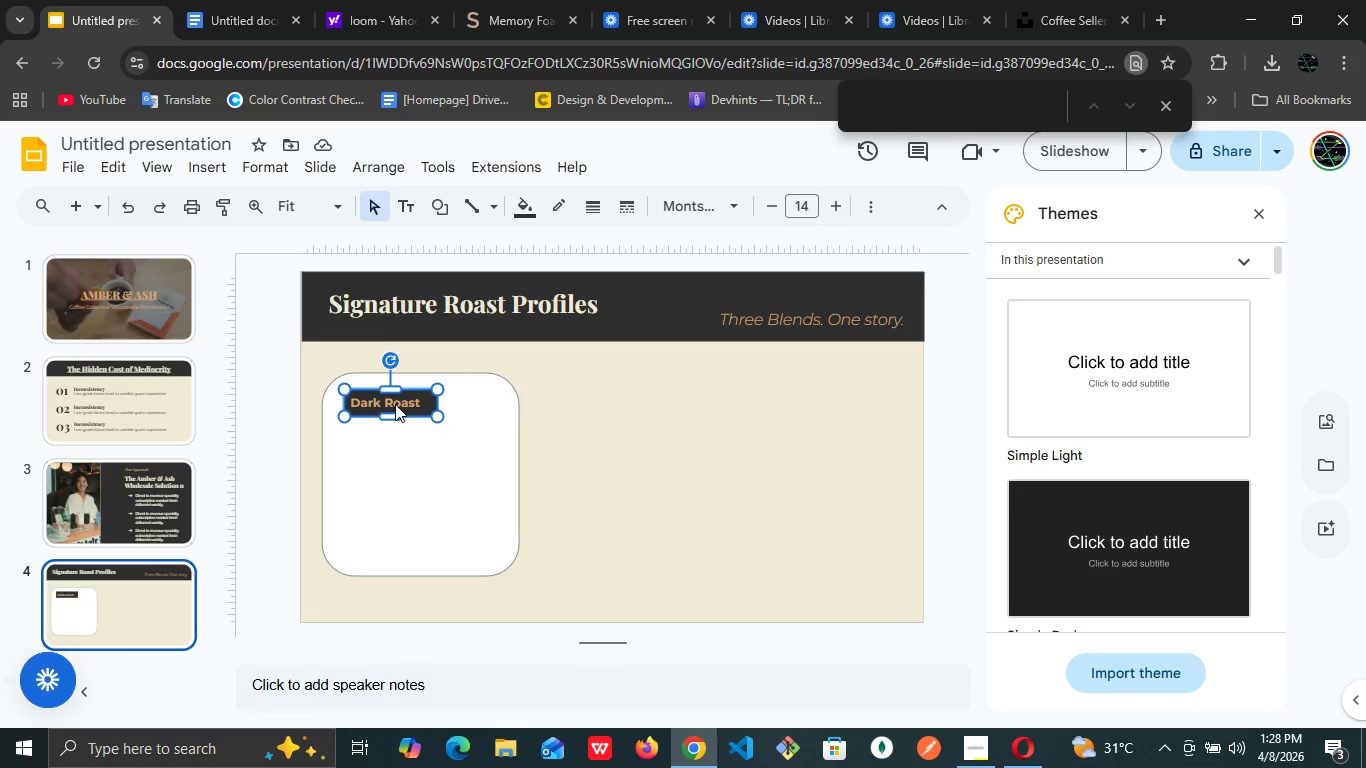 
triple_click([395, 404])
 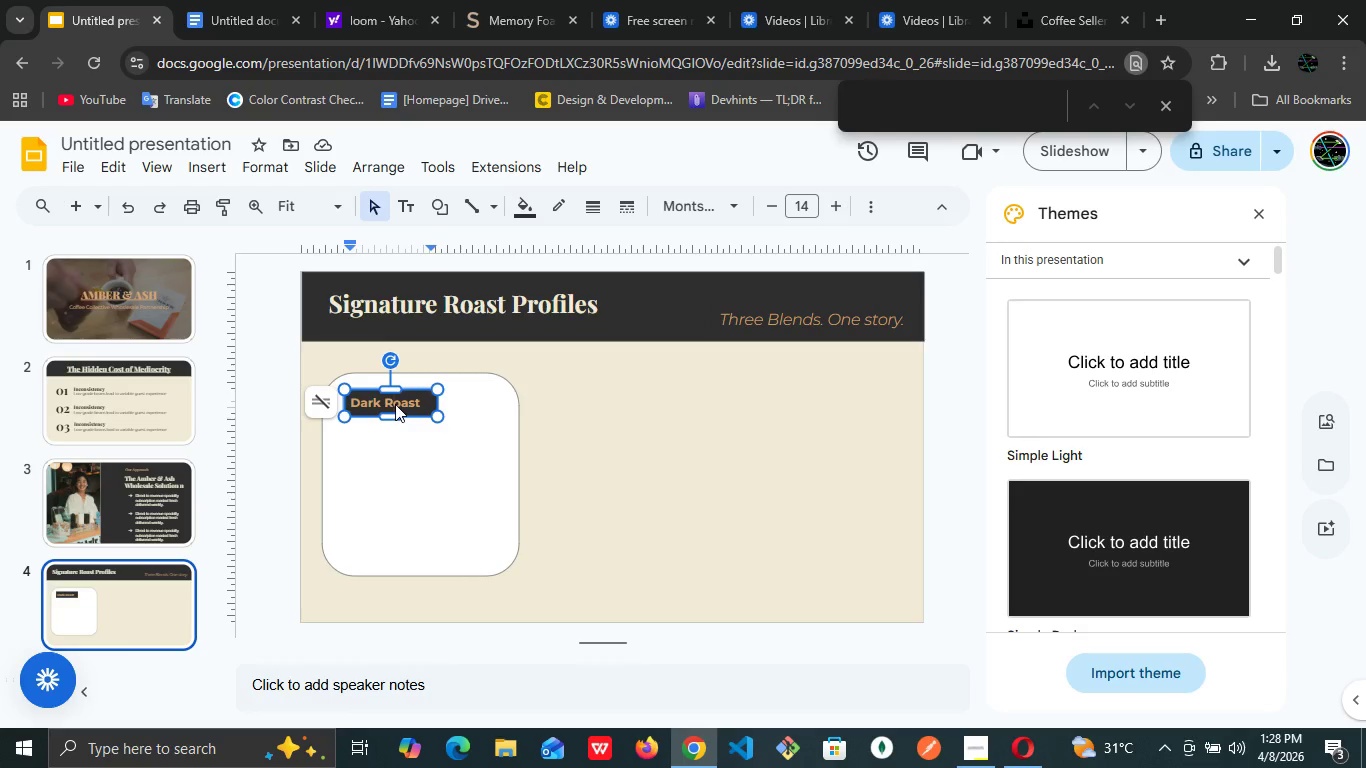 
key(Control+A)
 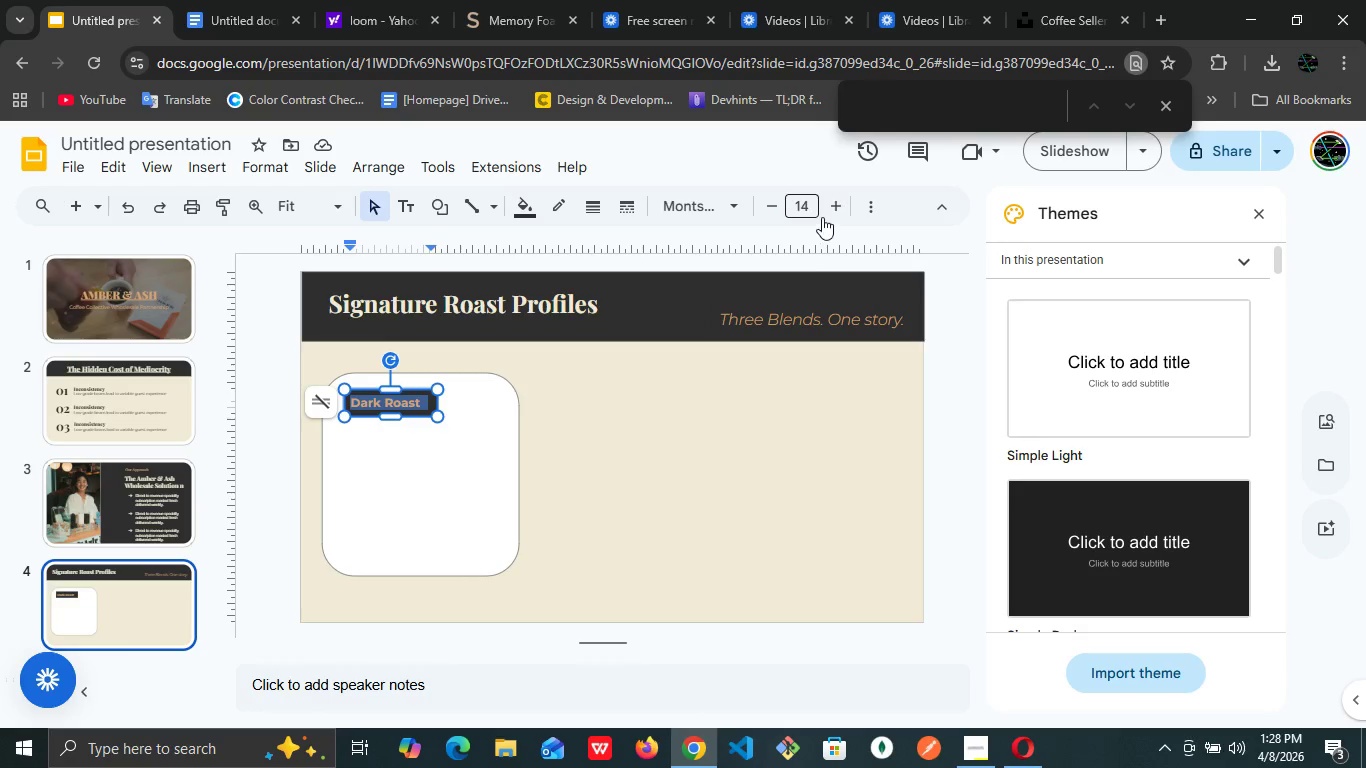 
left_click([864, 205])
 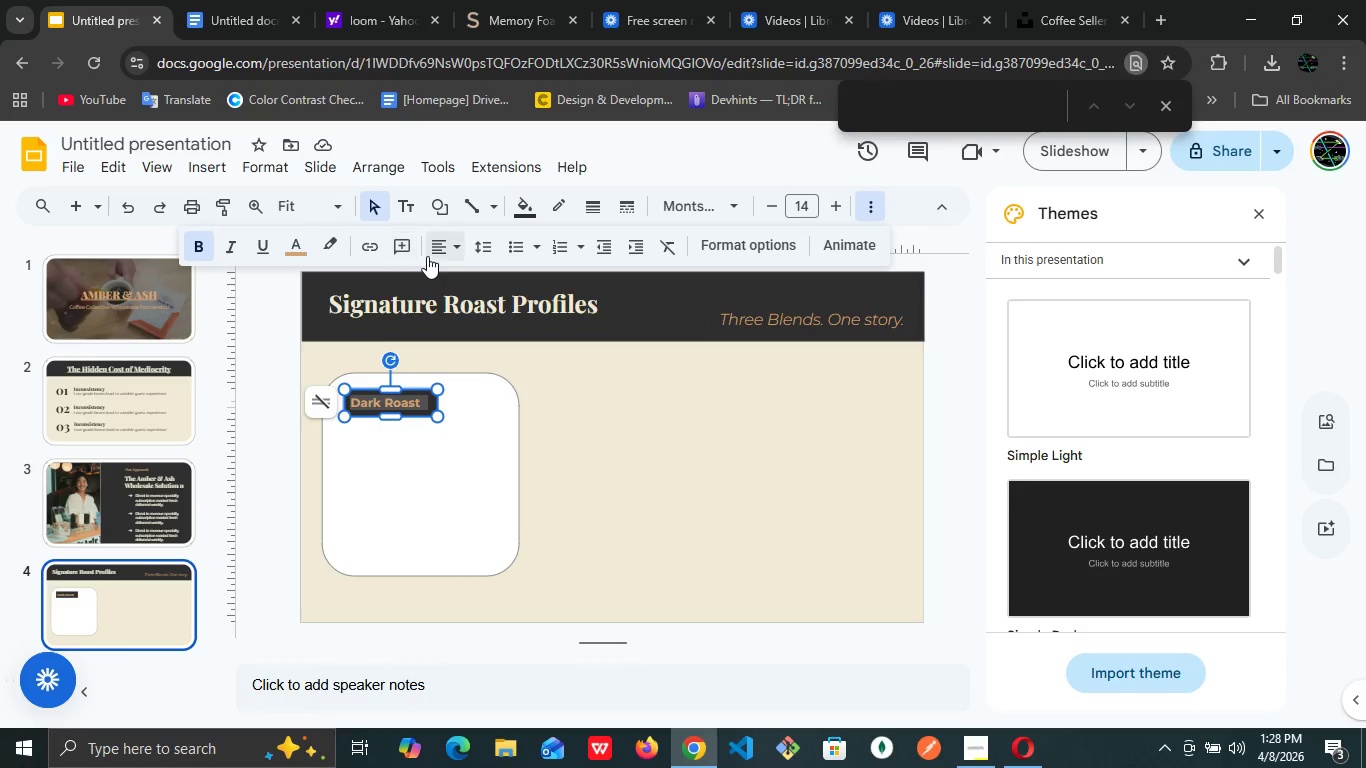 
left_click([439, 249])
 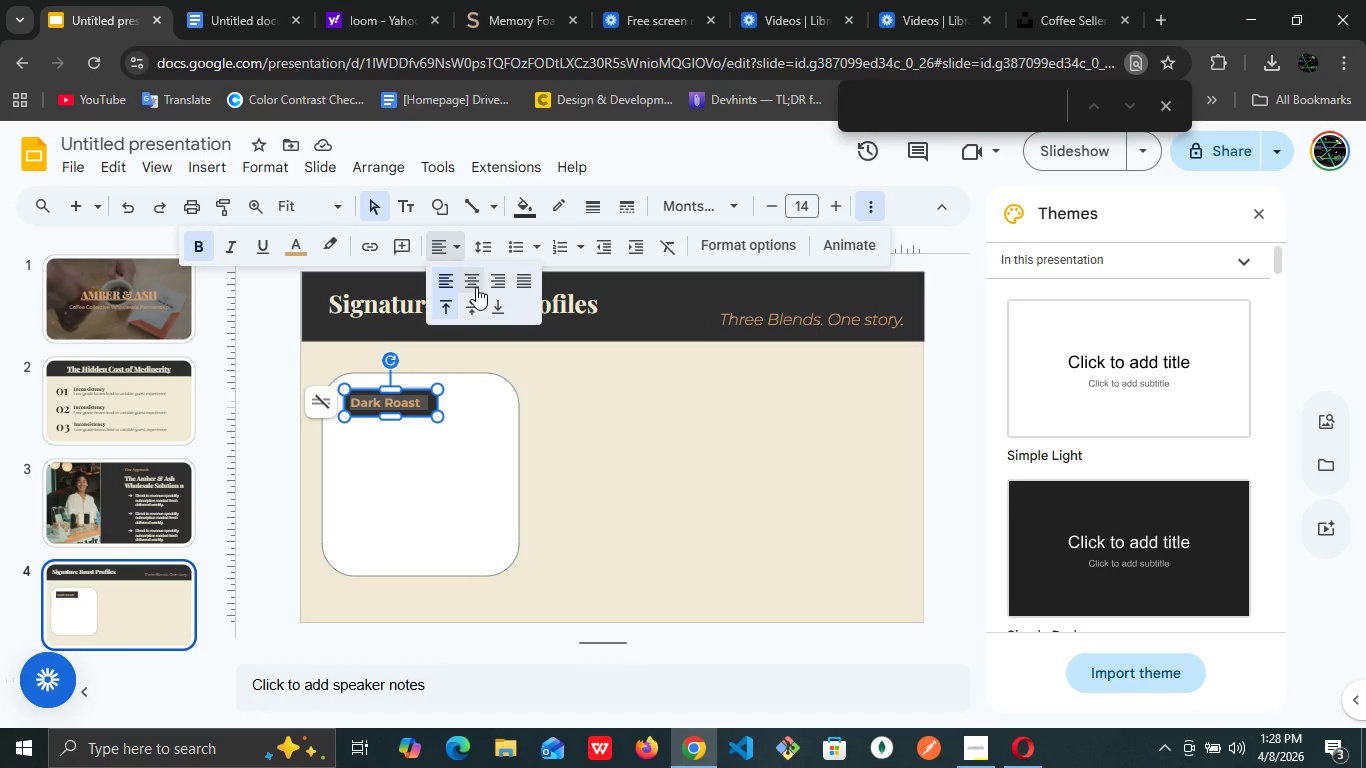 
left_click([476, 287])
 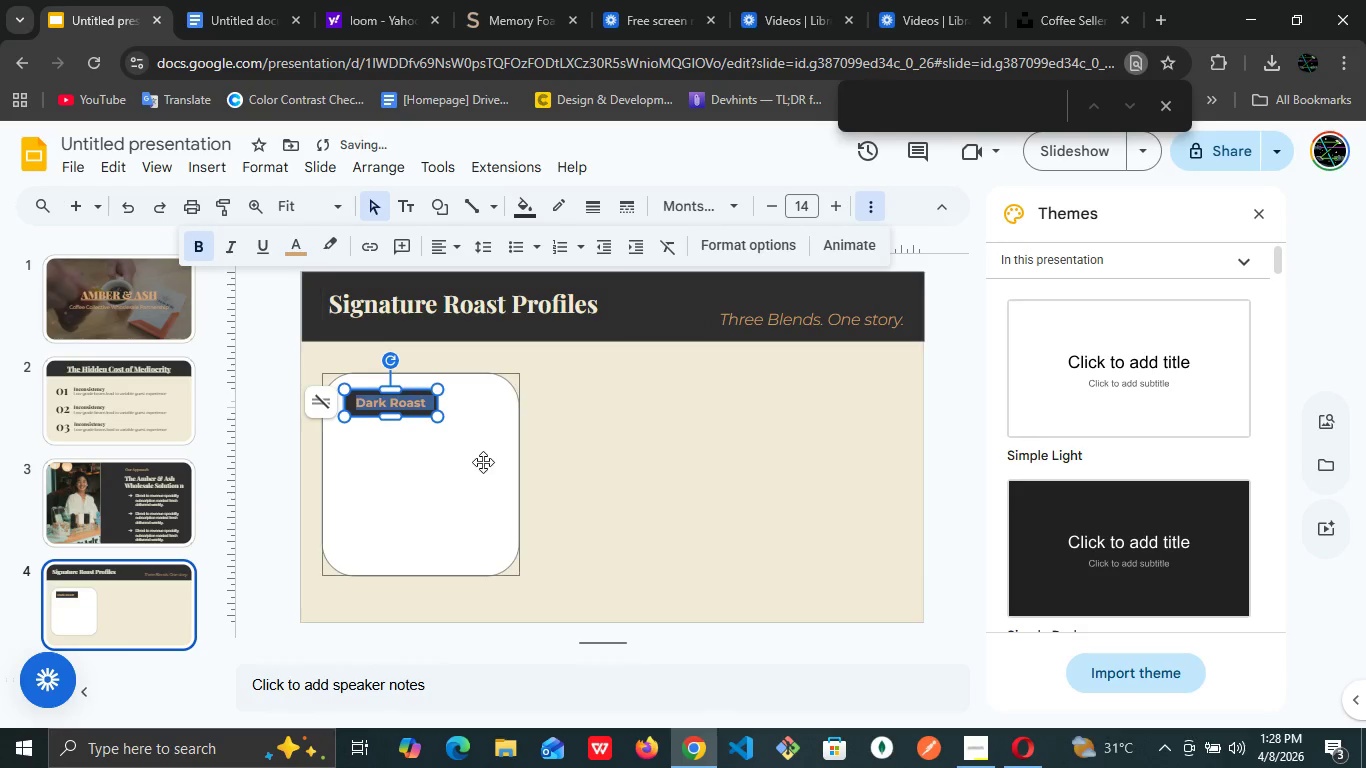 
left_click([483, 472])
 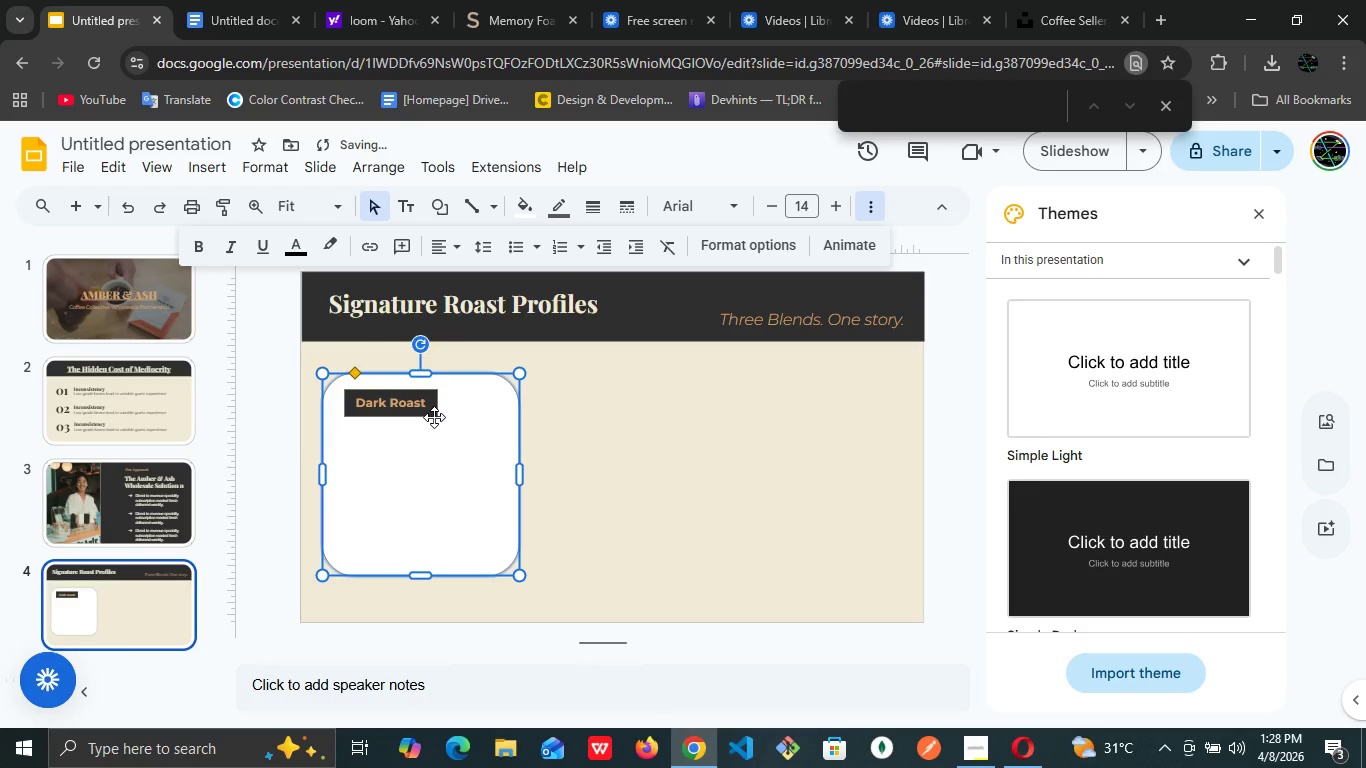 
left_click([434, 417])
 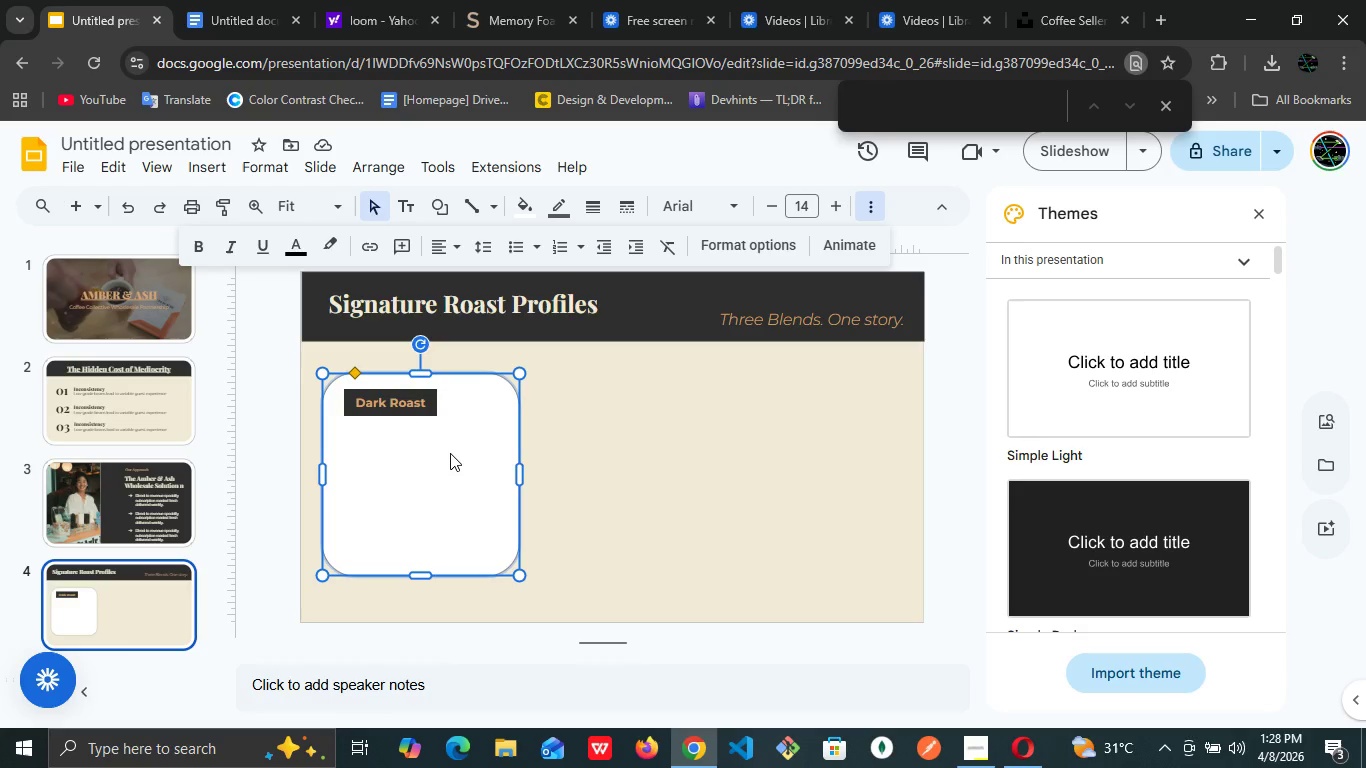 
wait(11.98)
 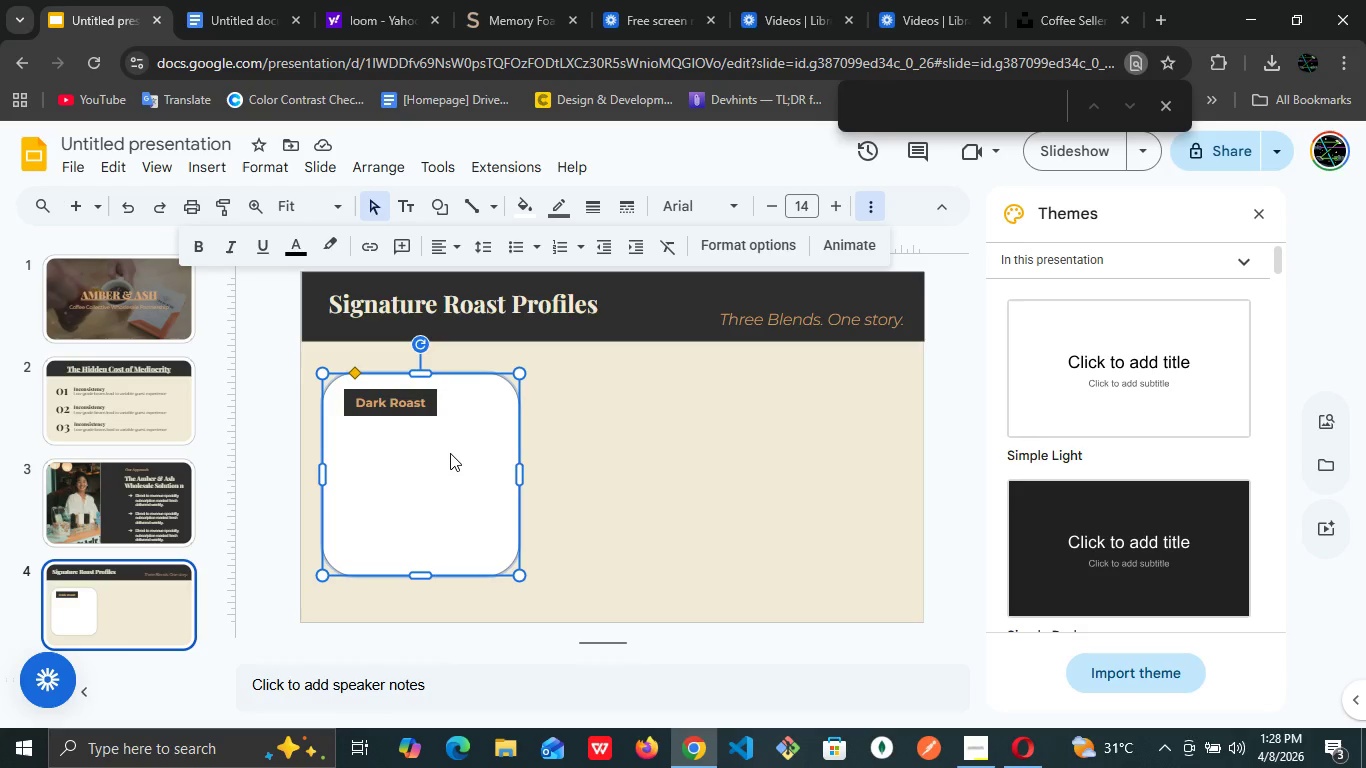 
left_click_drag(start_coordinate=[422, 578], to_coordinate=[422, 595])
 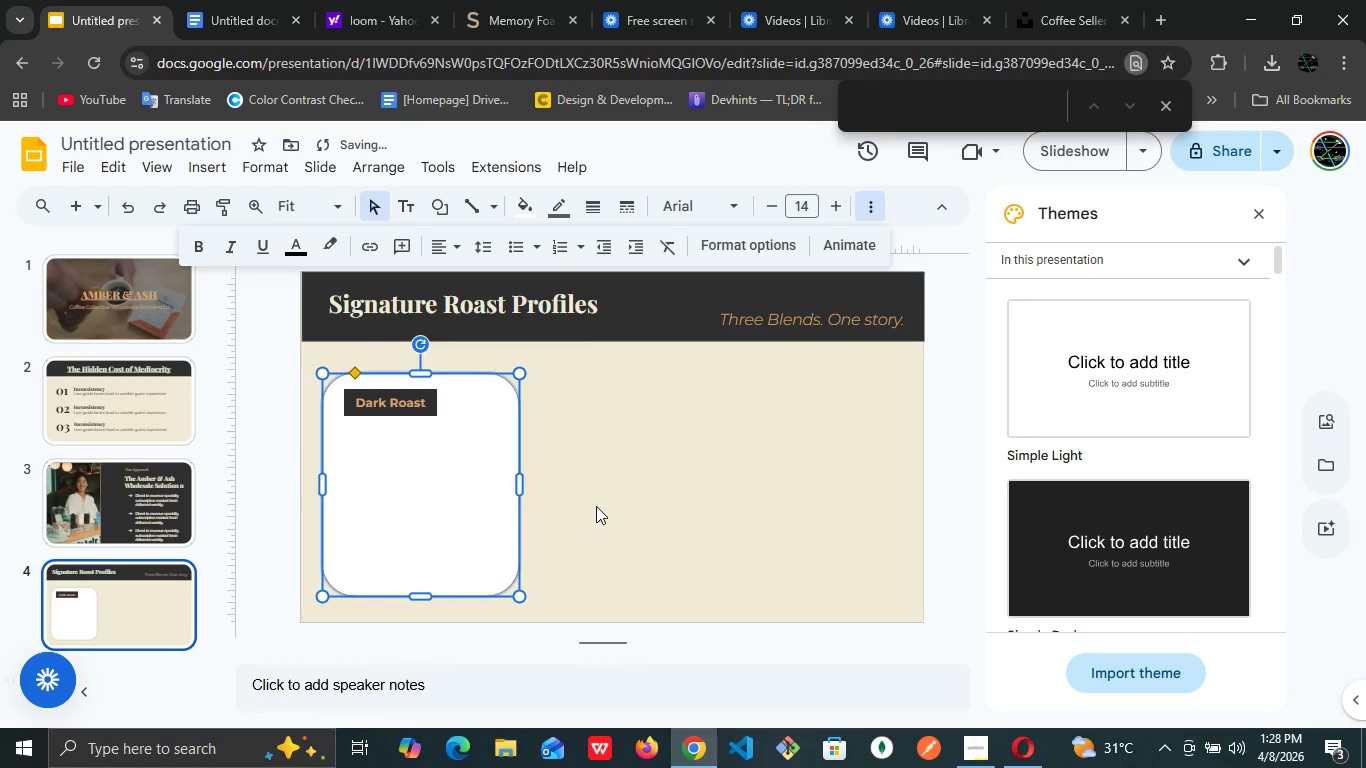 
left_click([596, 504])
 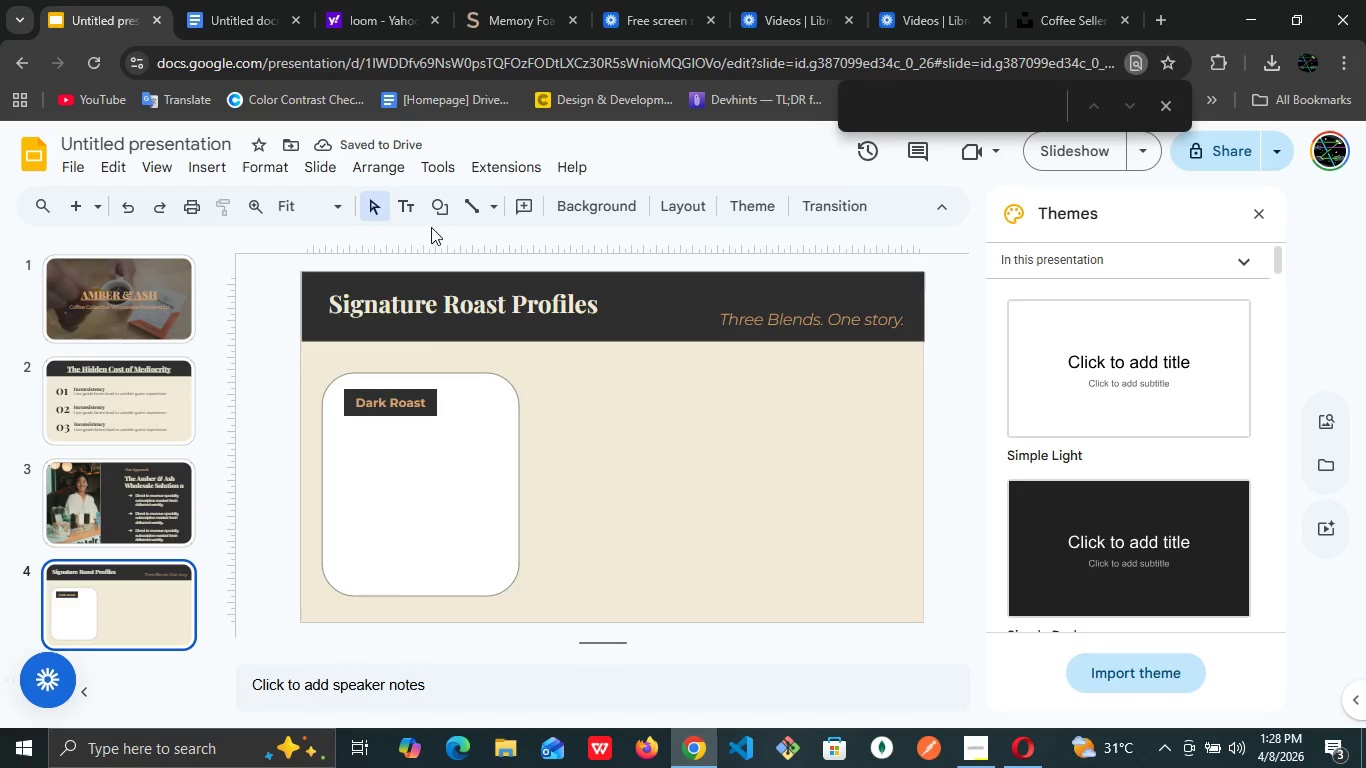 
left_click([417, 210])
 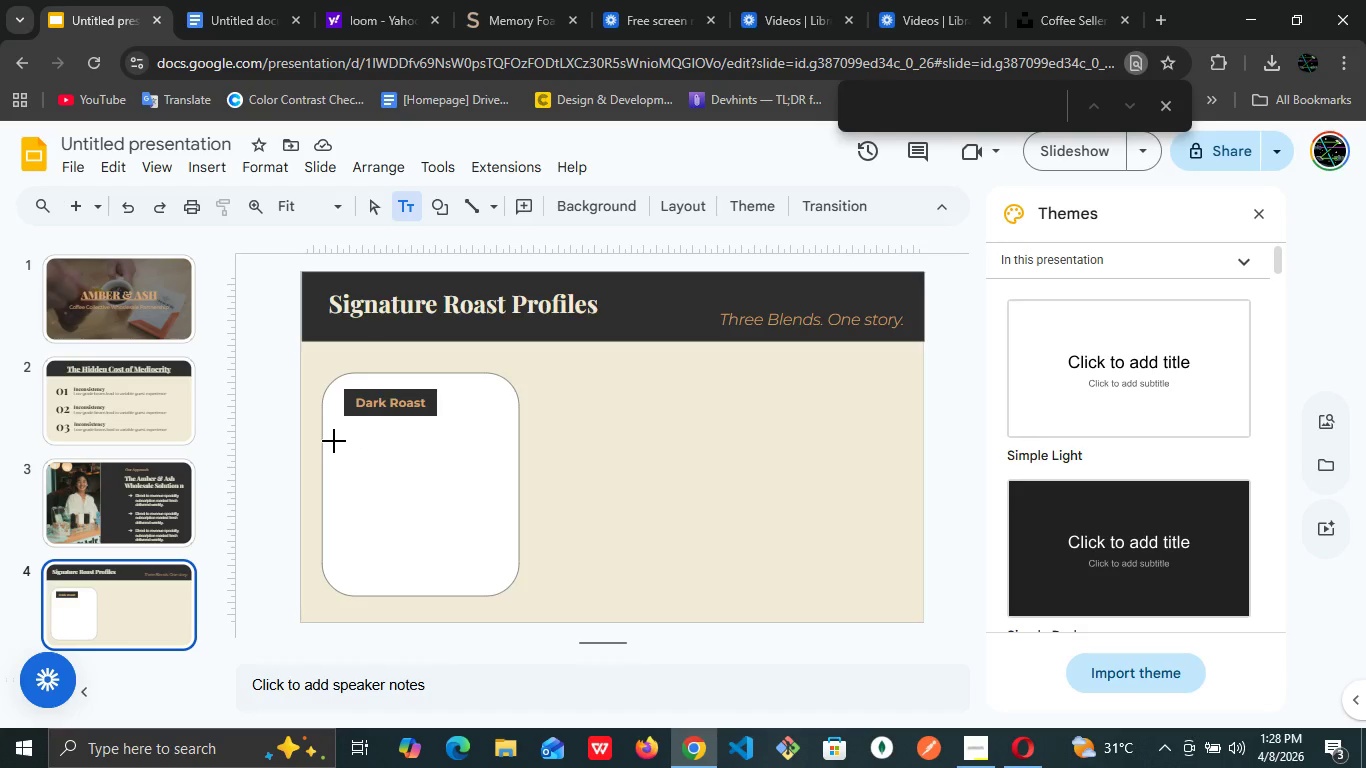 
left_click_drag(start_coordinate=[334, 441], to_coordinate=[499, 473])
 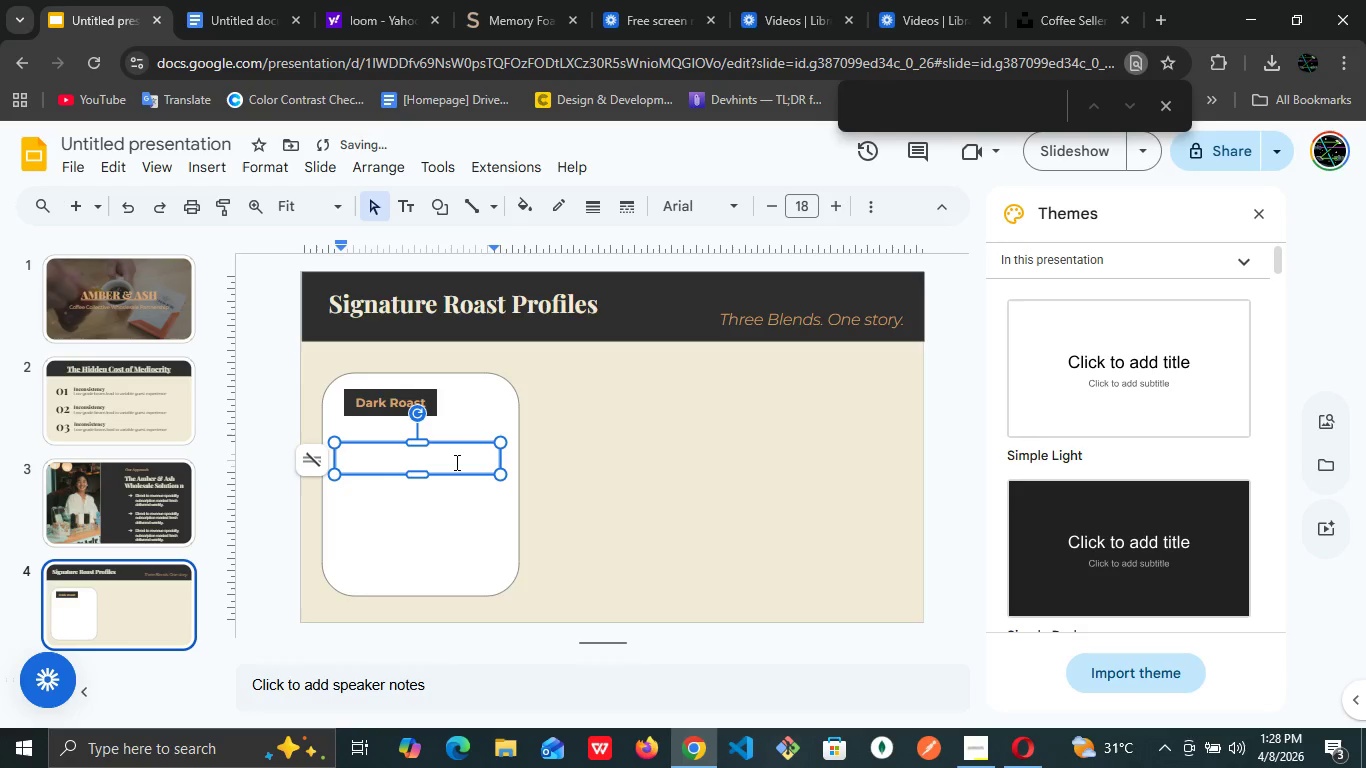 
type(Ember Dark)
 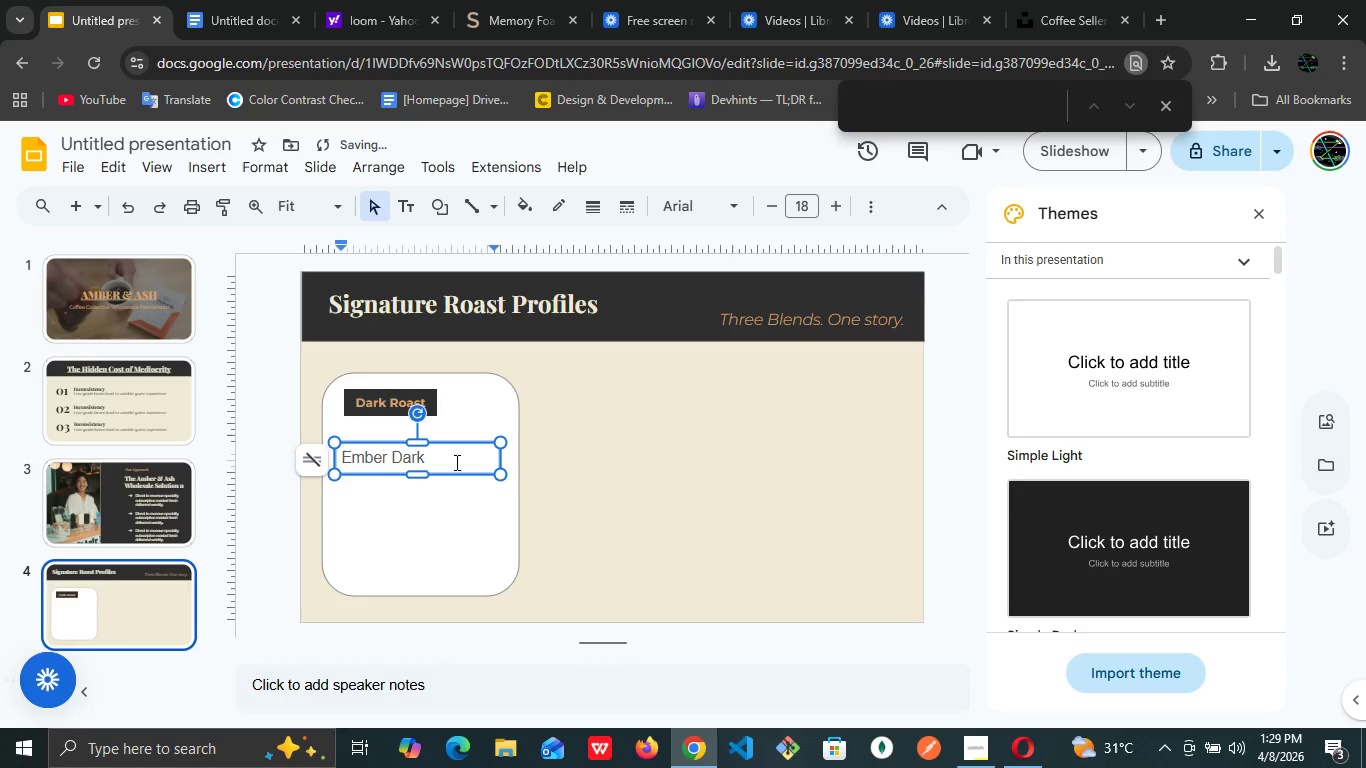 
key(Control+A)
 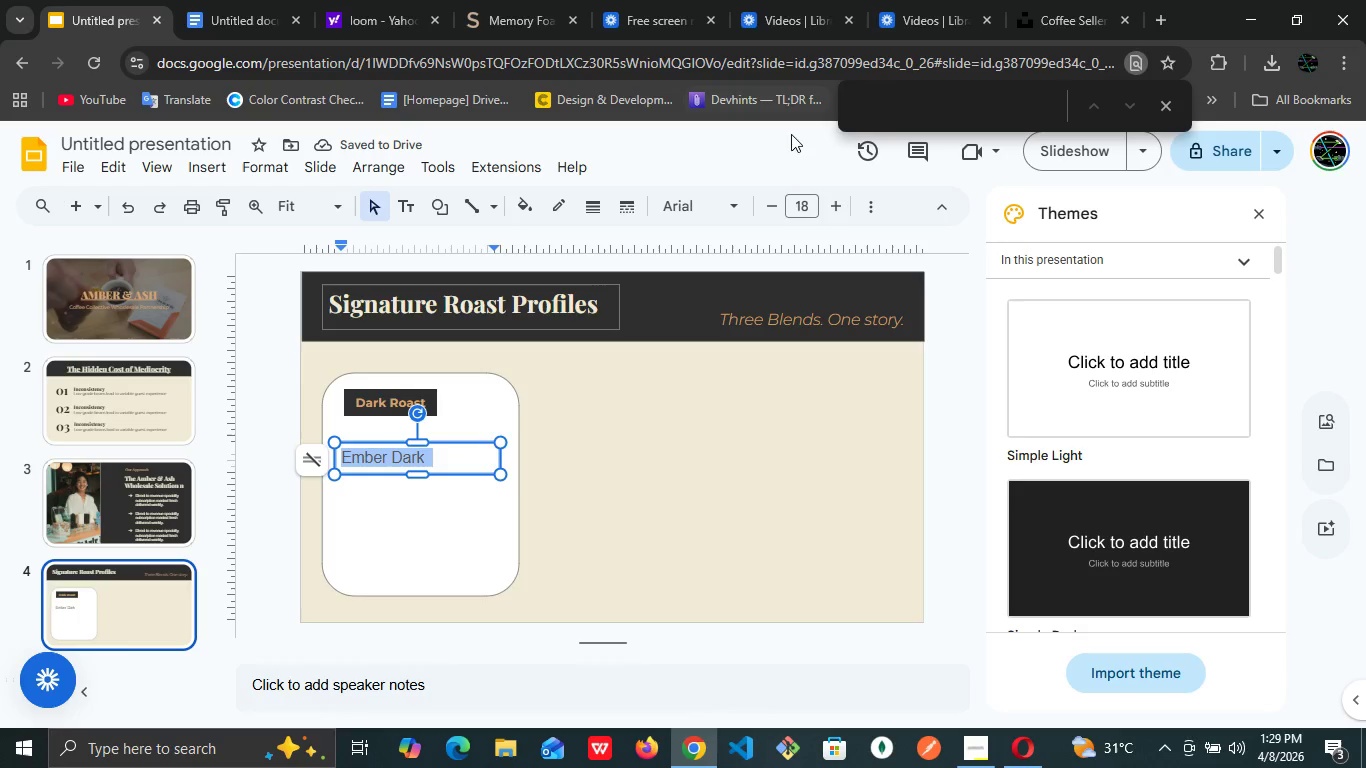 
left_click([731, 216])
 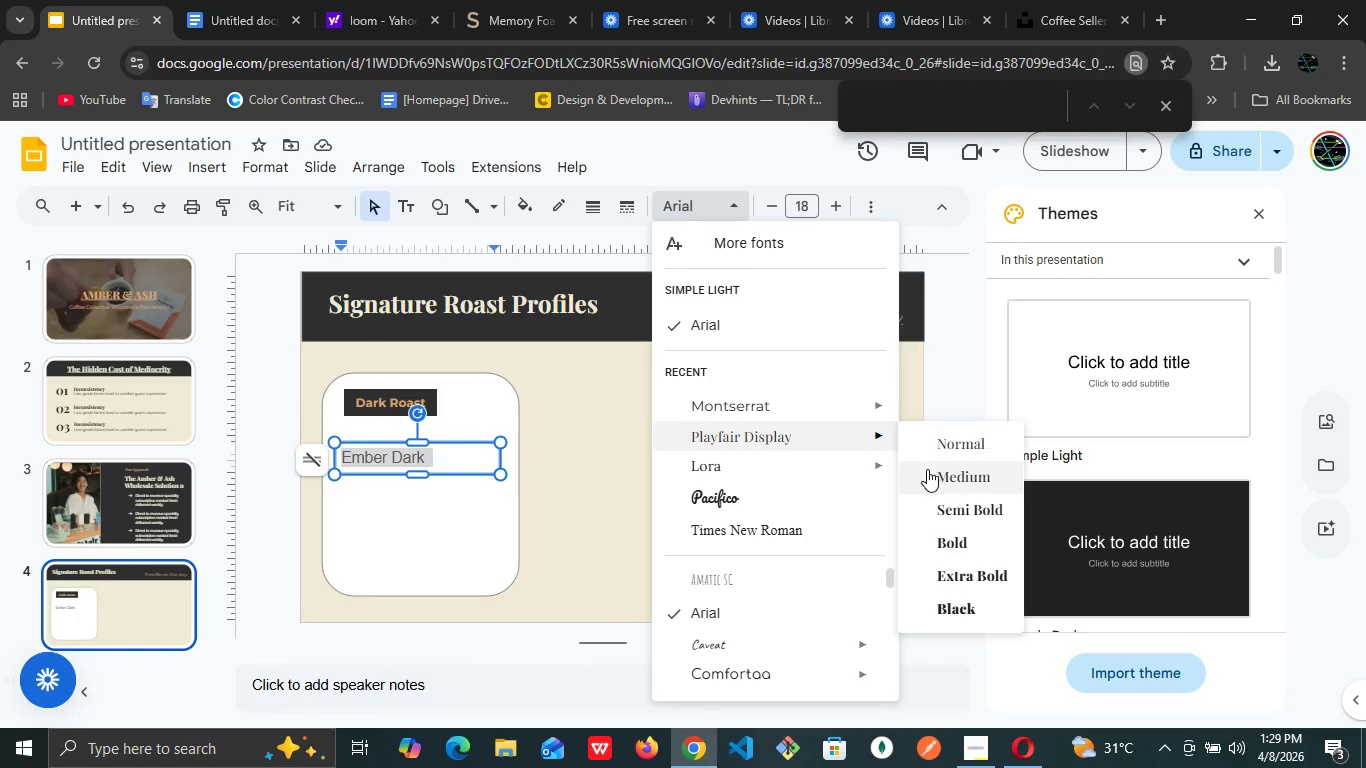 
wait(6.05)
 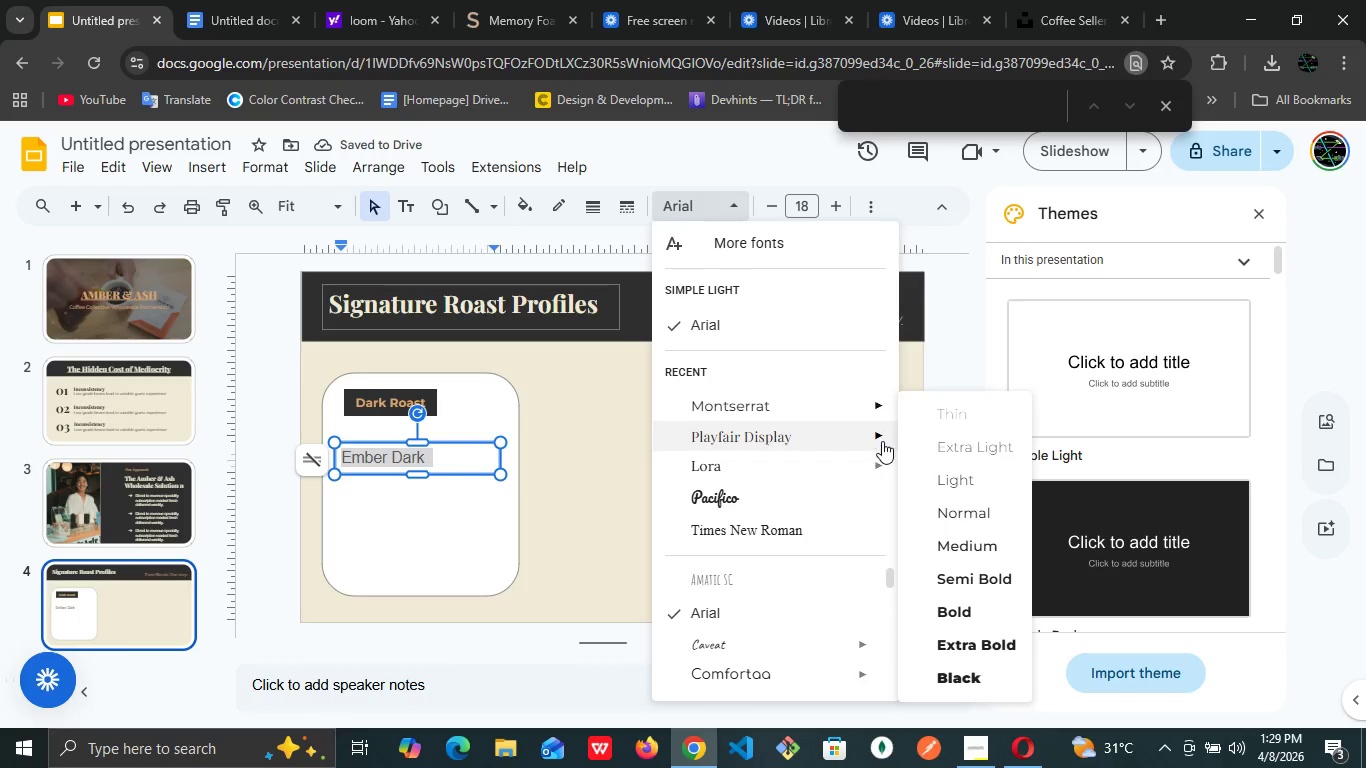 
left_click([946, 549])
 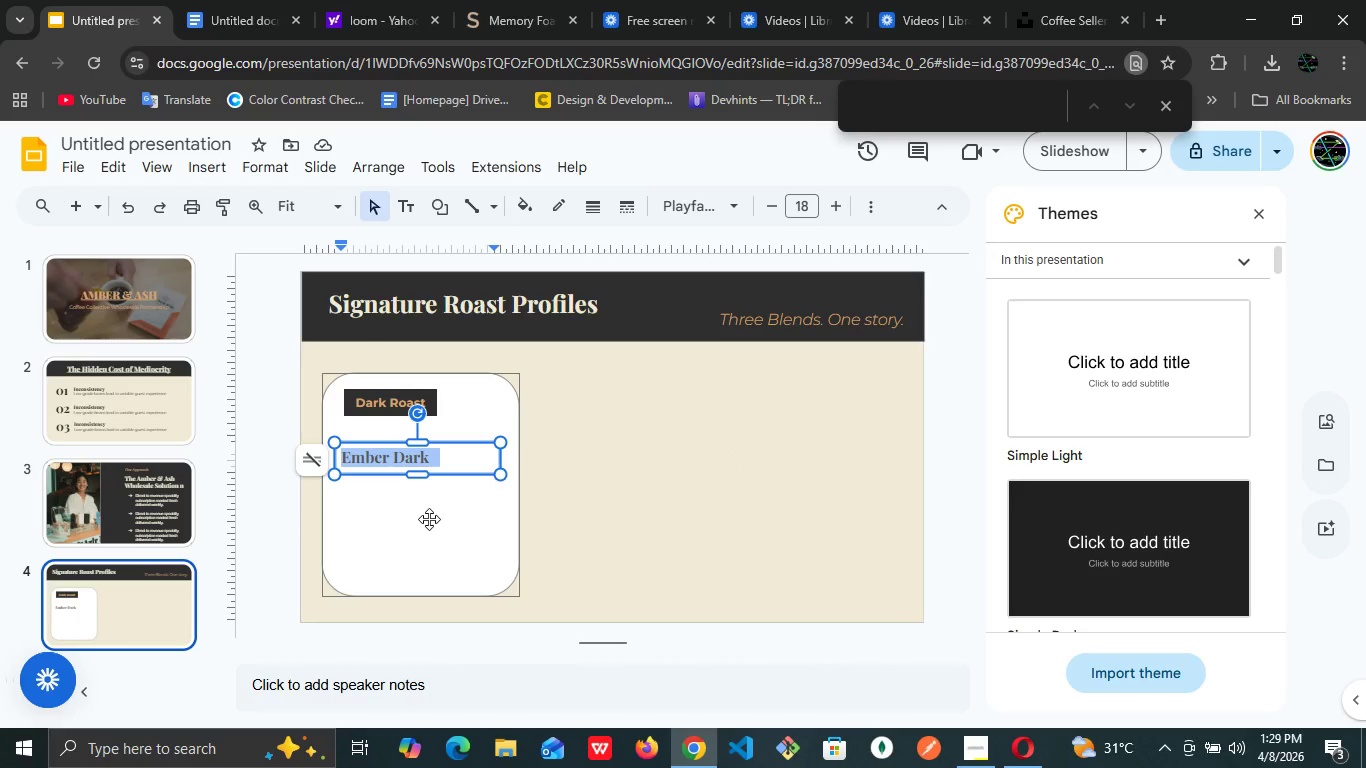 
wait(11.41)
 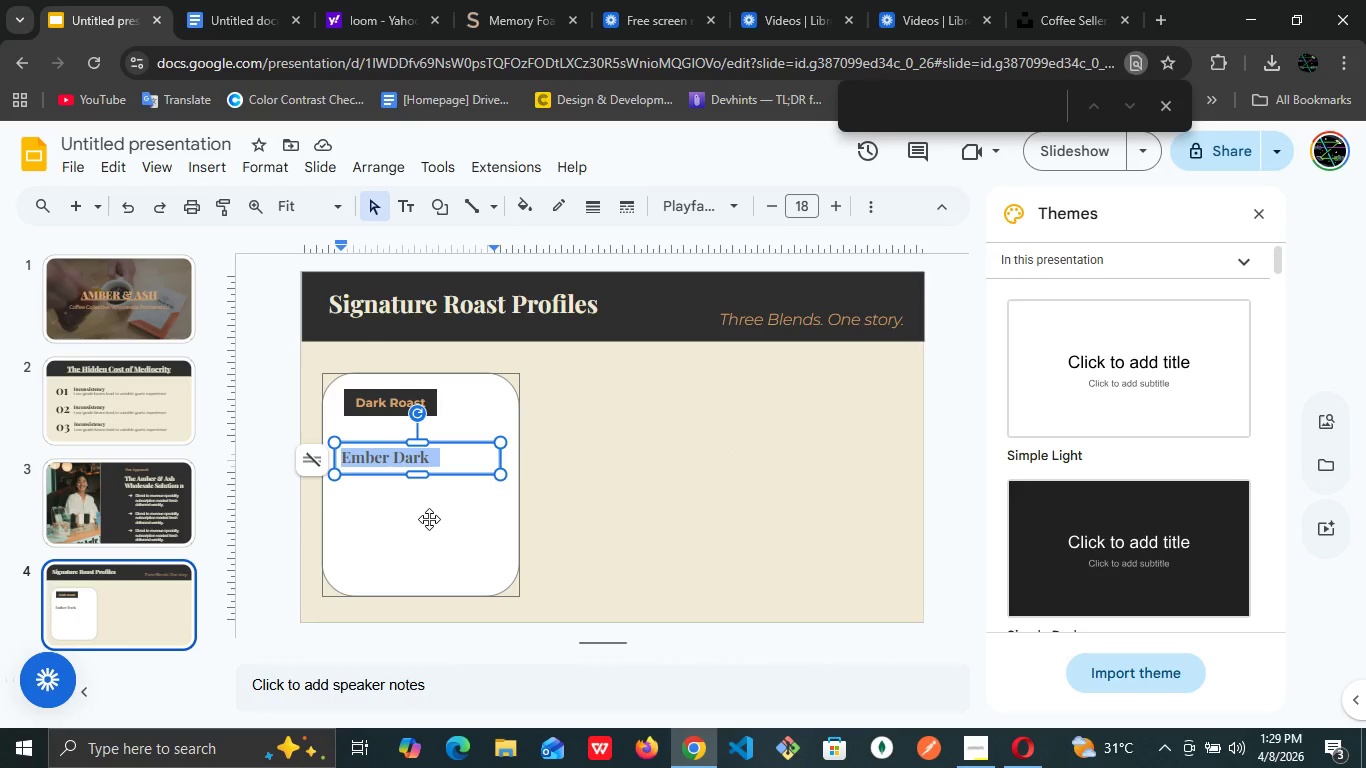 
double_click([794, 195])
 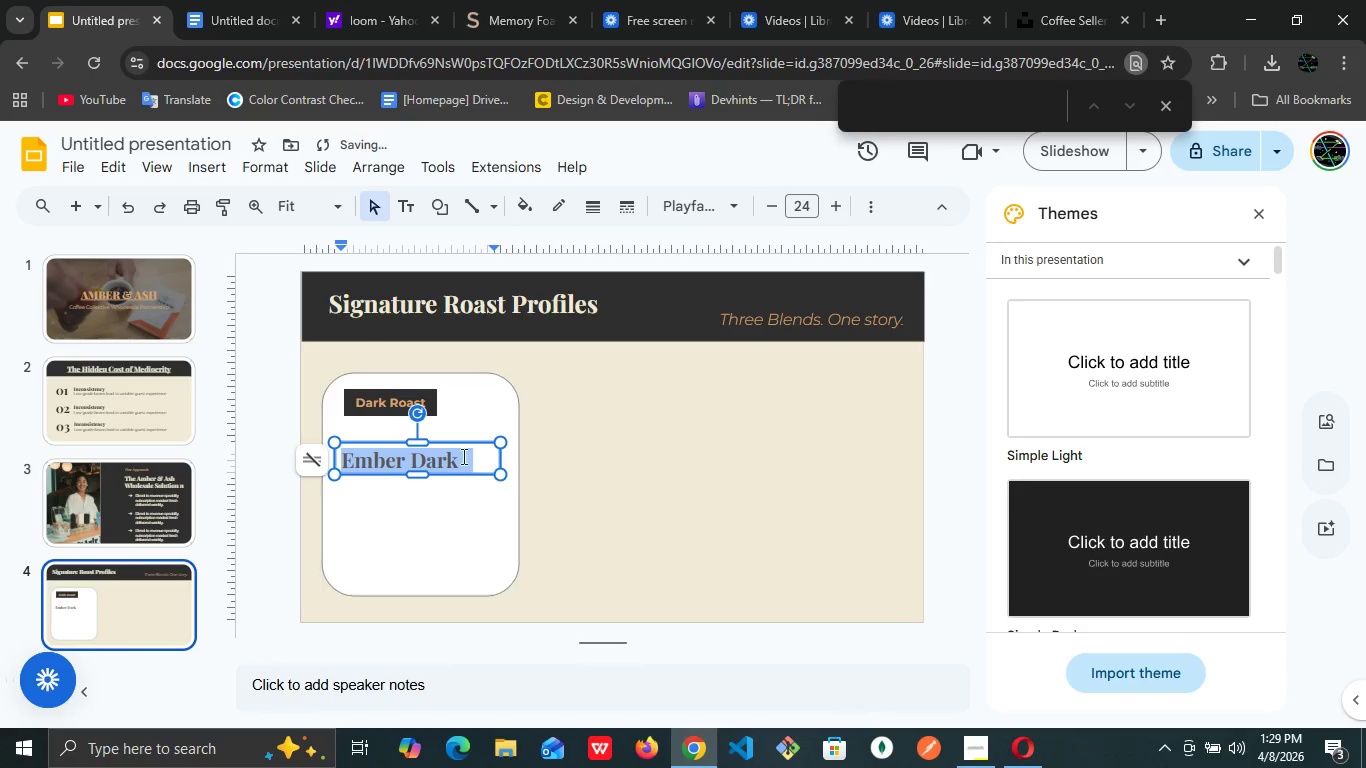 
left_click_drag(start_coordinate=[420, 443], to_coordinate=[415, 432])
 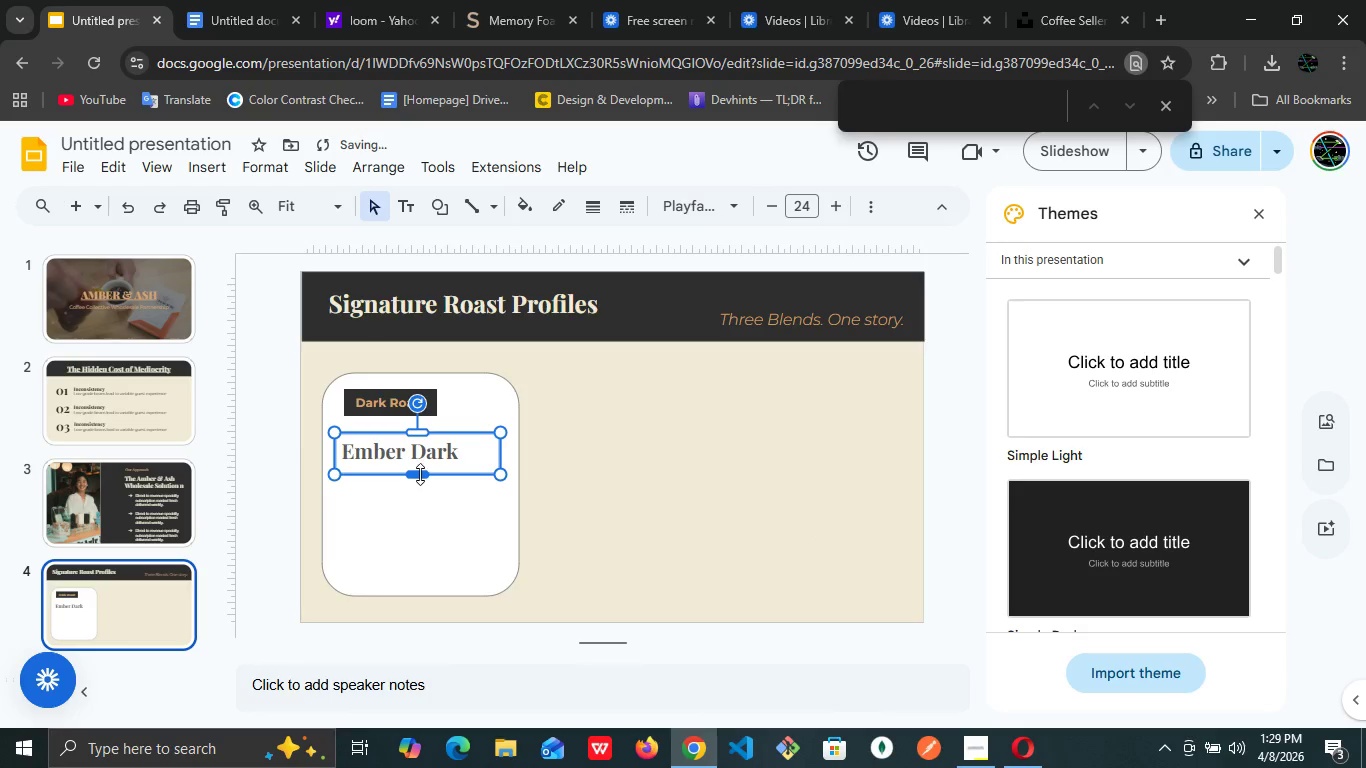 
left_click_drag(start_coordinate=[420, 474], to_coordinate=[413, 460])
 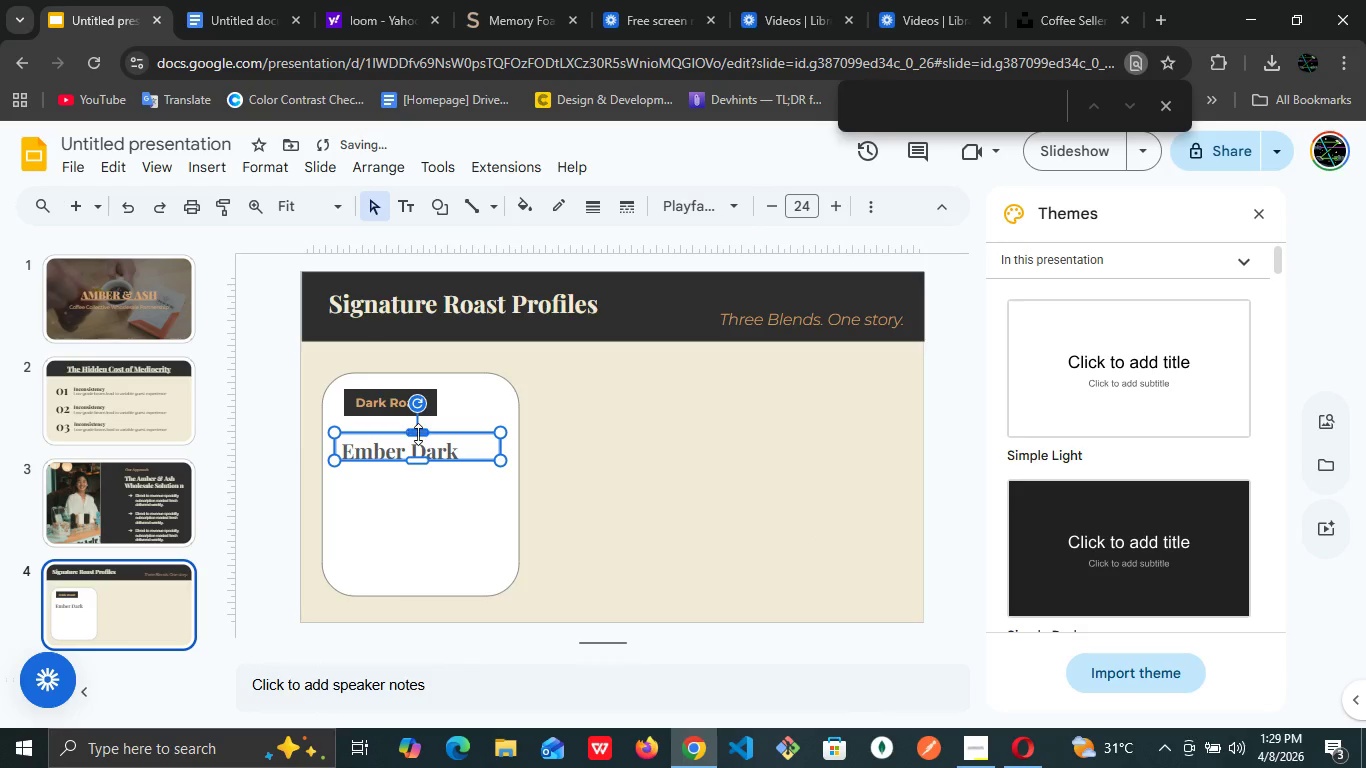 
left_click_drag(start_coordinate=[418, 434], to_coordinate=[414, 421])
 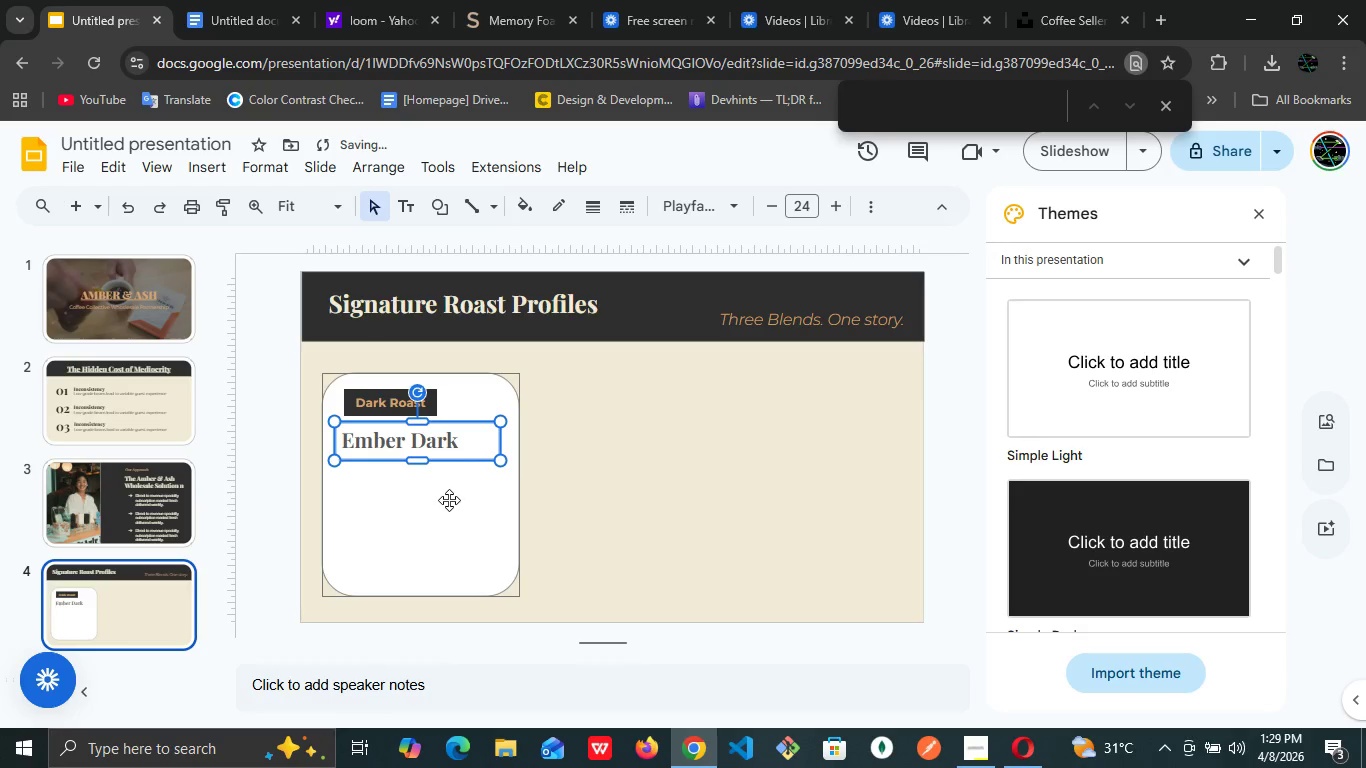 
left_click([449, 500])
 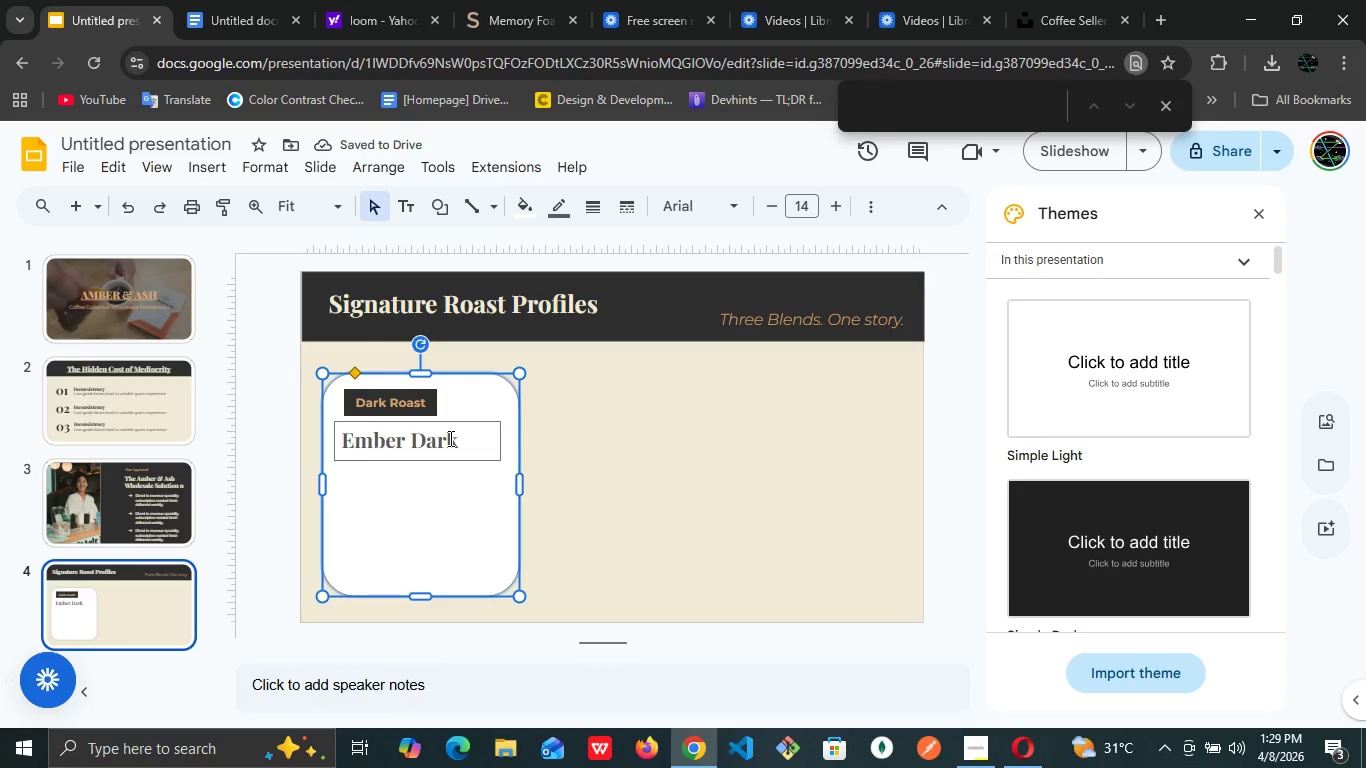 
left_click([449, 438])
 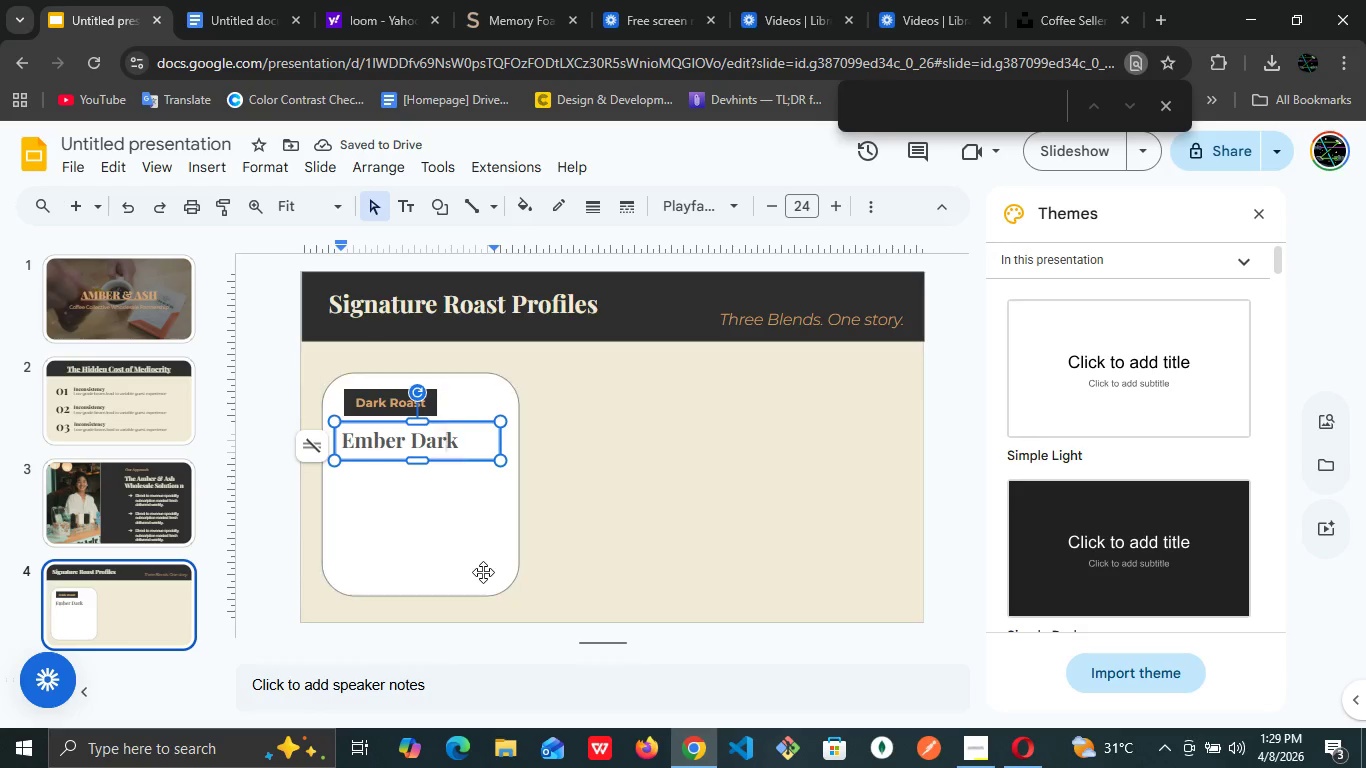 
left_click([483, 572])
 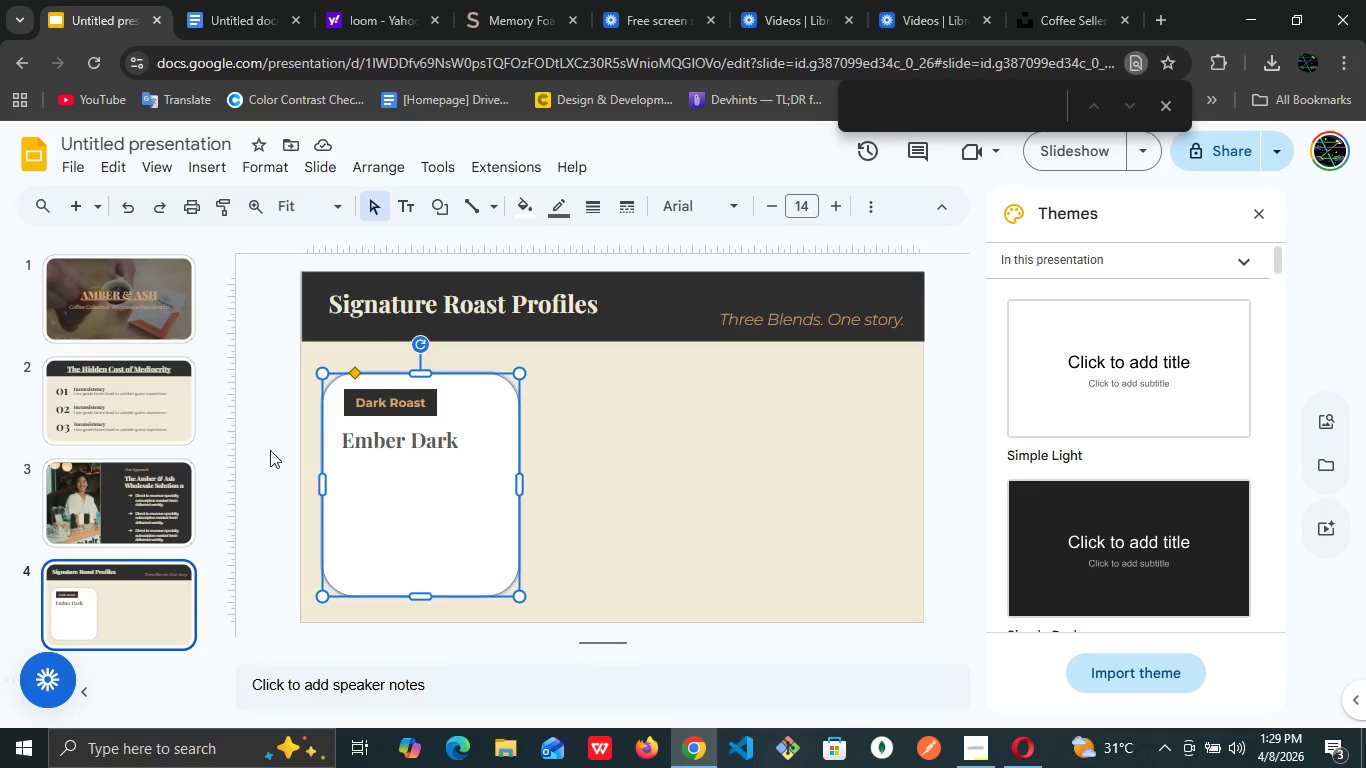 
wait(7.8)
 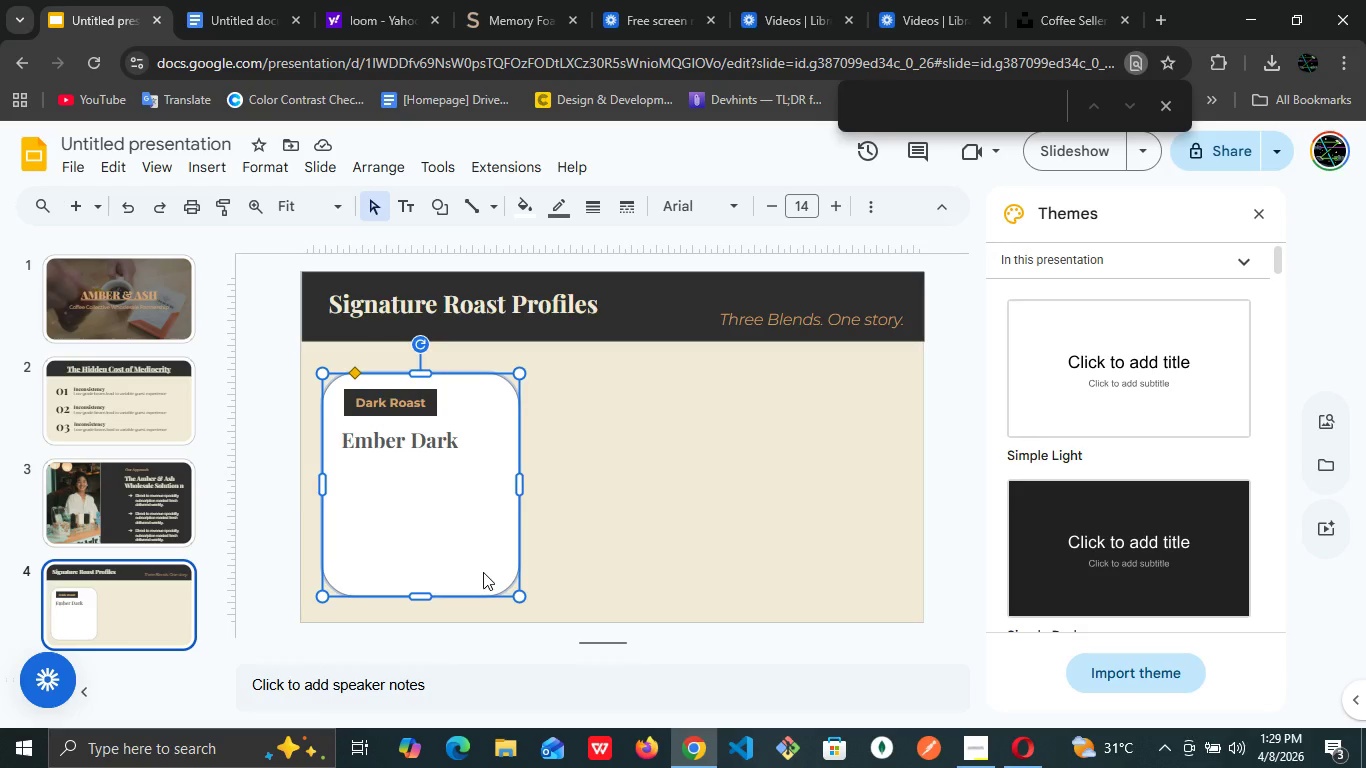 
left_click([415, 209])
 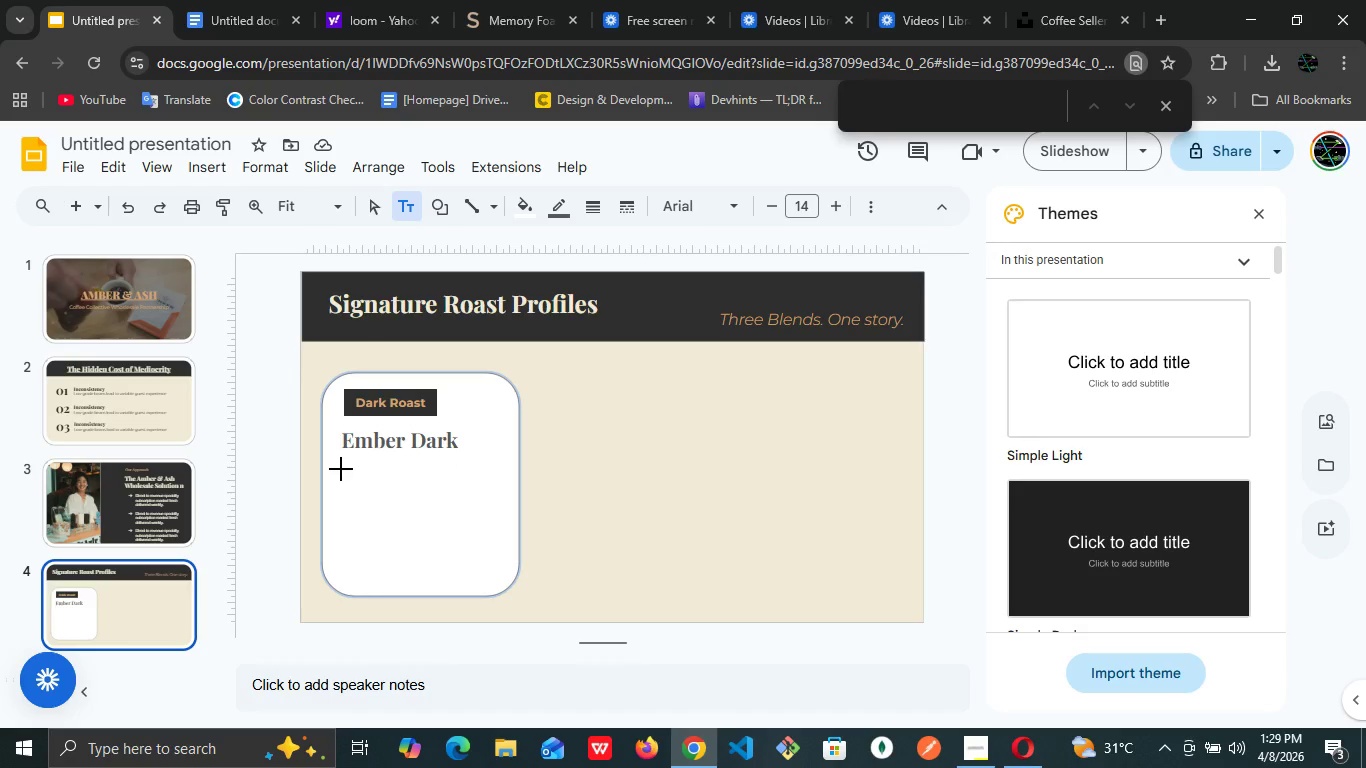 
left_click_drag(start_coordinate=[341, 469], to_coordinate=[473, 492])
 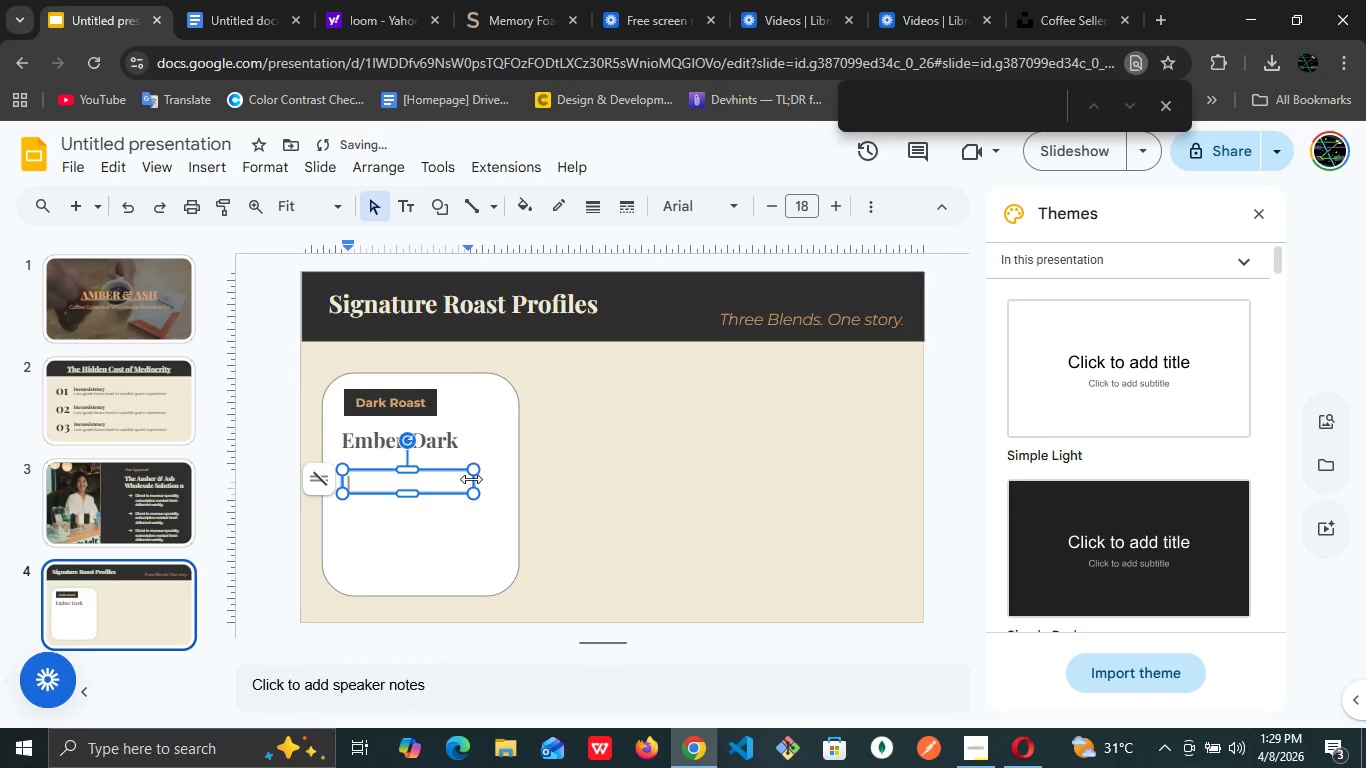 
left_click_drag(start_coordinate=[472, 479], to_coordinate=[494, 476])
 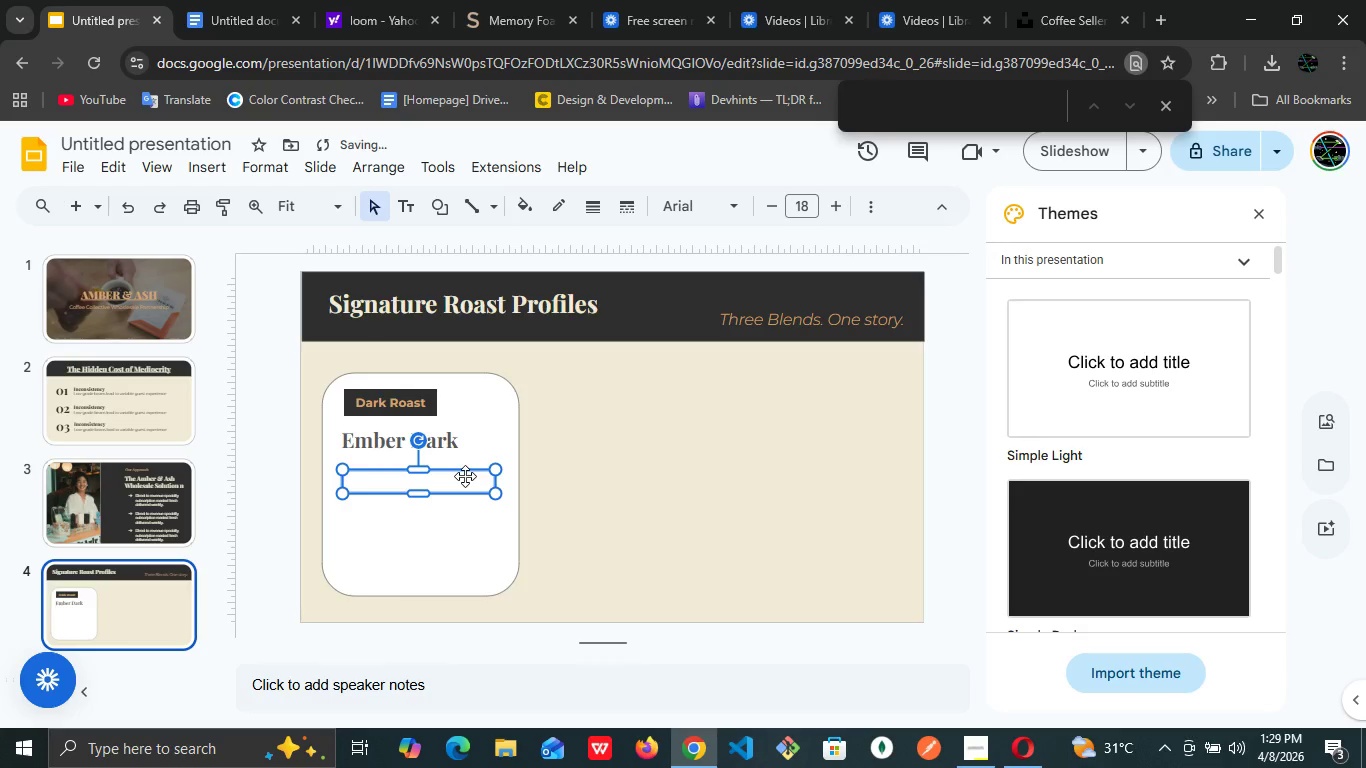 
left_click([465, 476])
 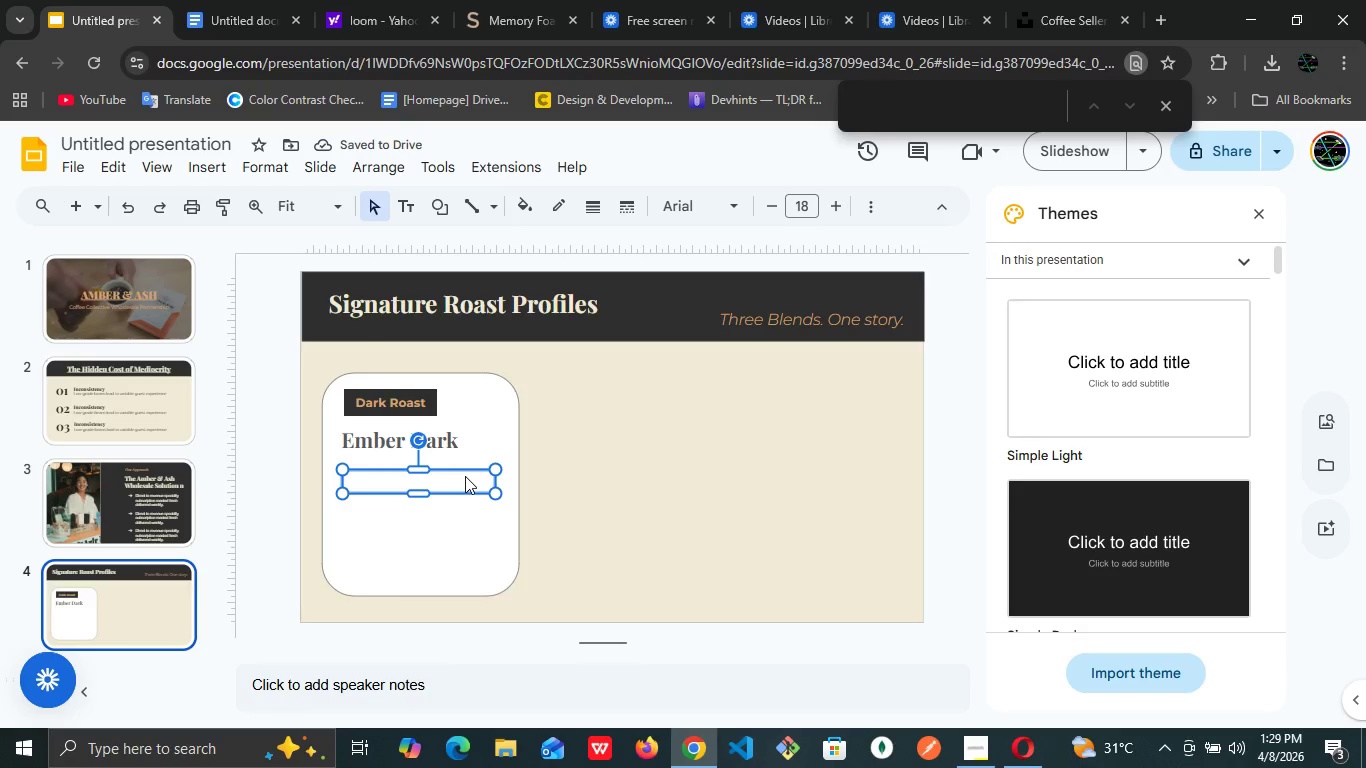 
type(Brazil)
 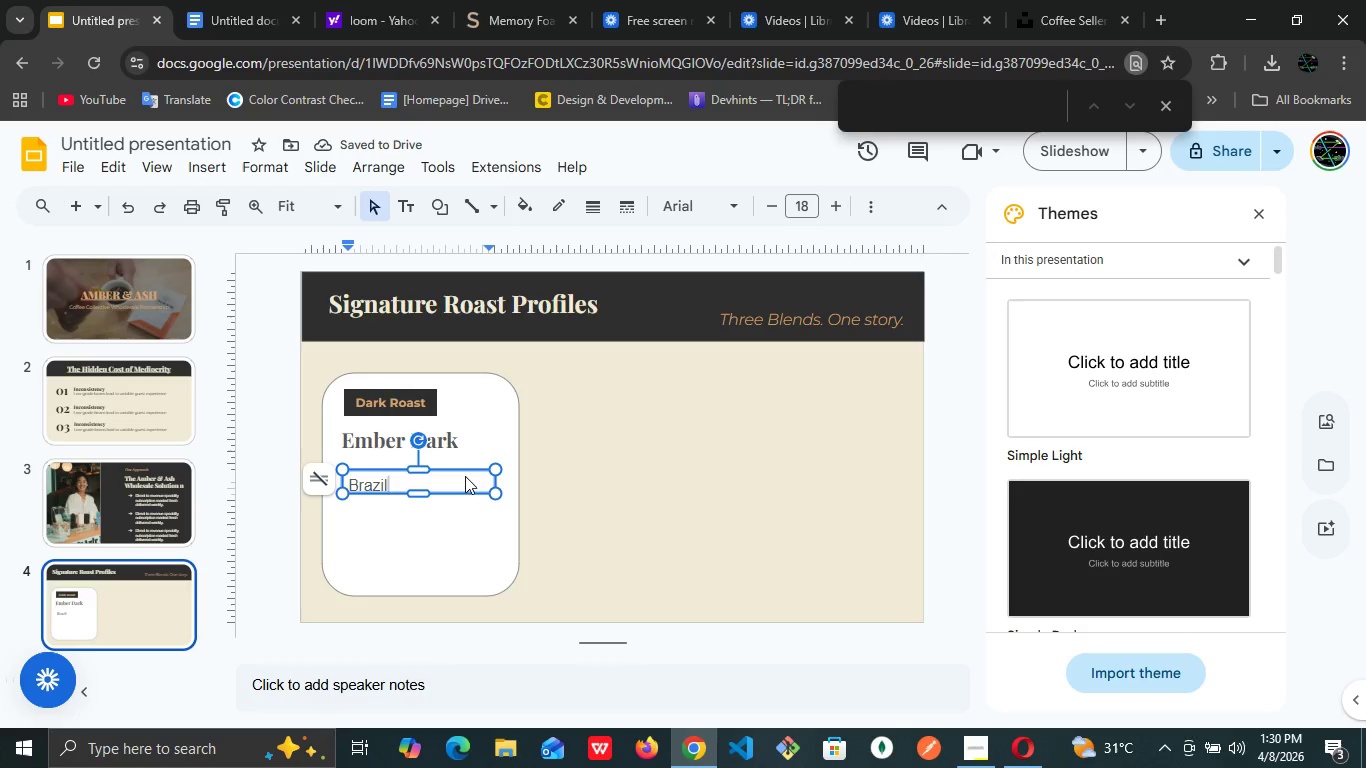 
key(Space)
 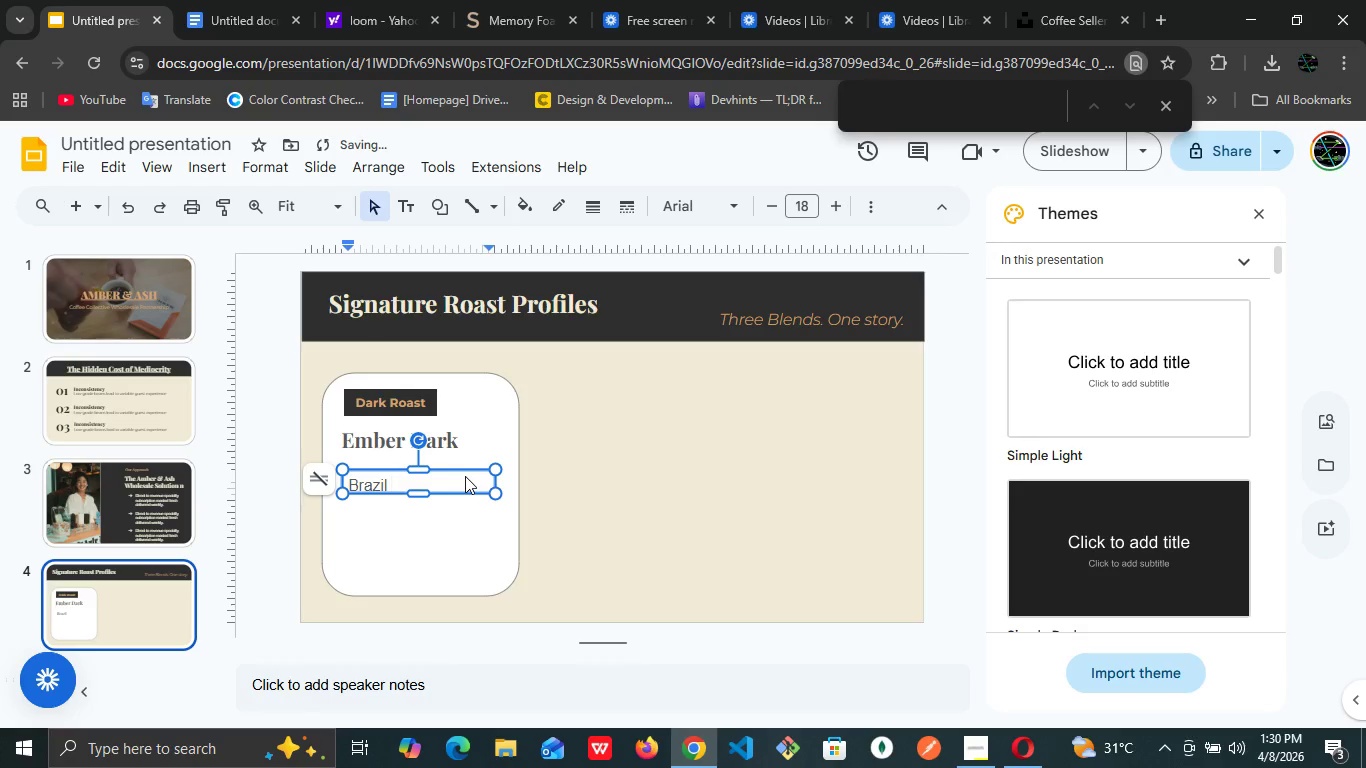 
key(X)
 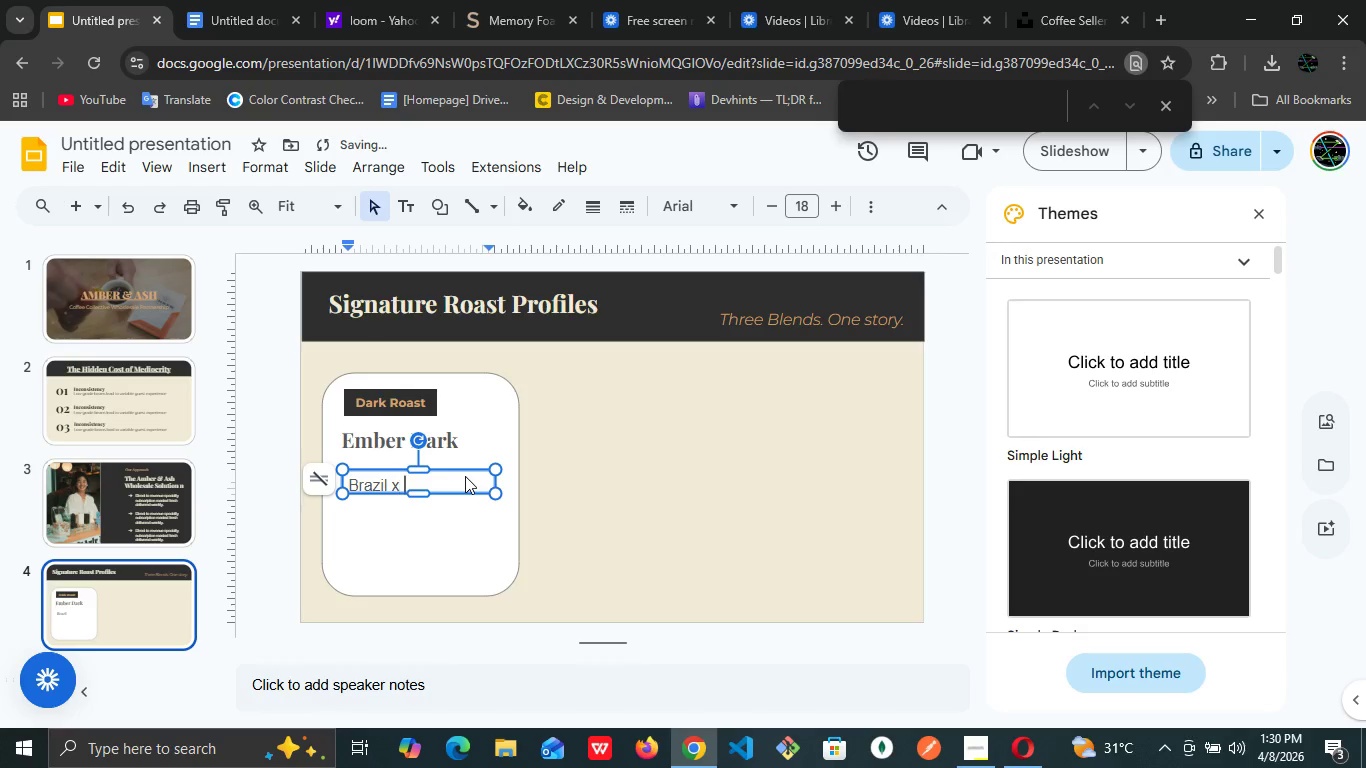 
key(Space)
 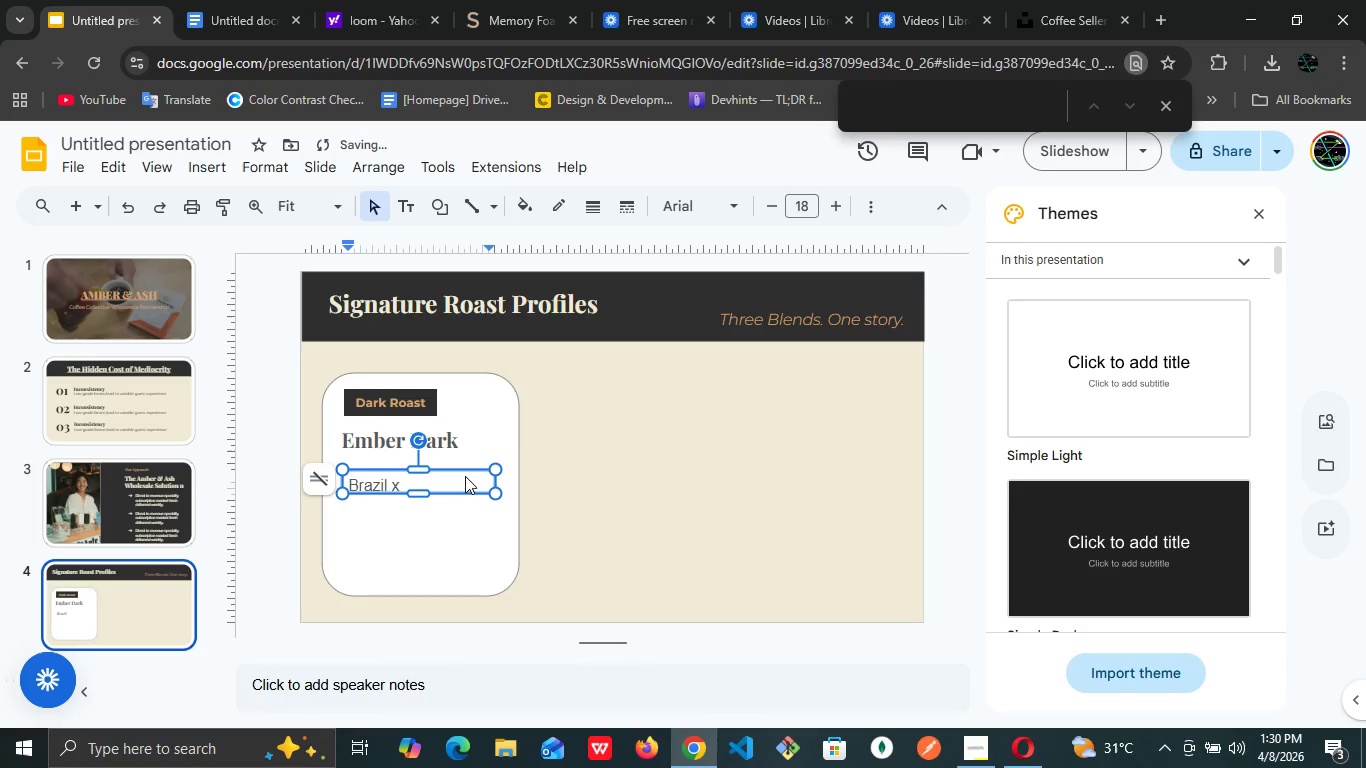 
key(CapsLock)
 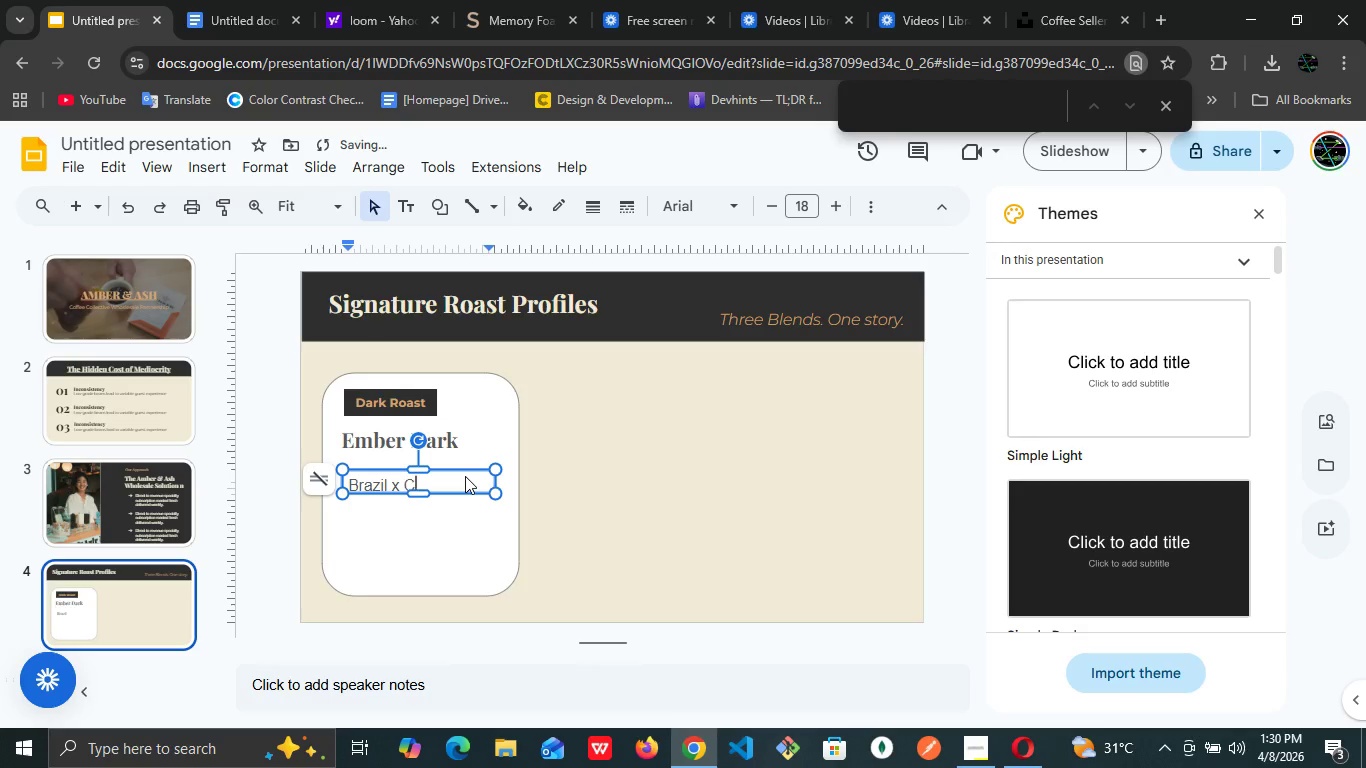 
key(C)
 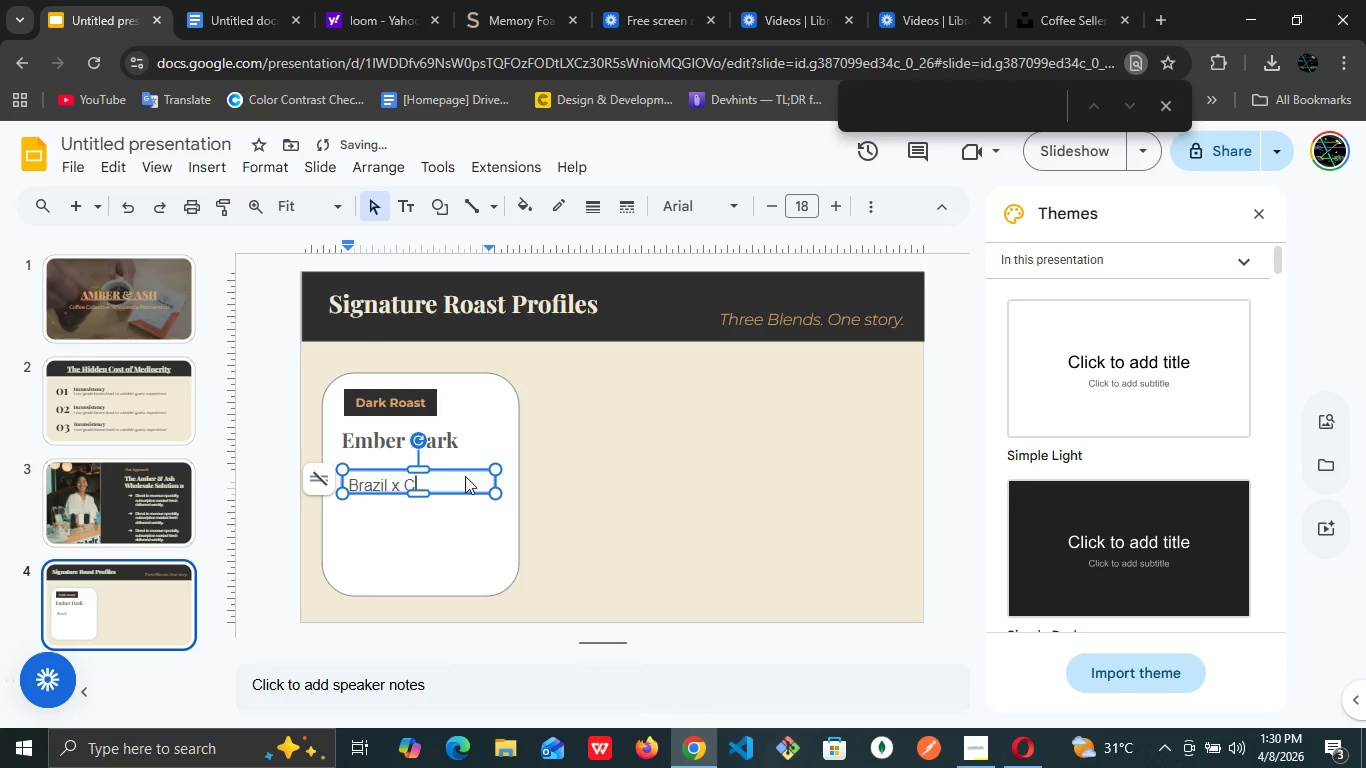 
key(CapsLock)
 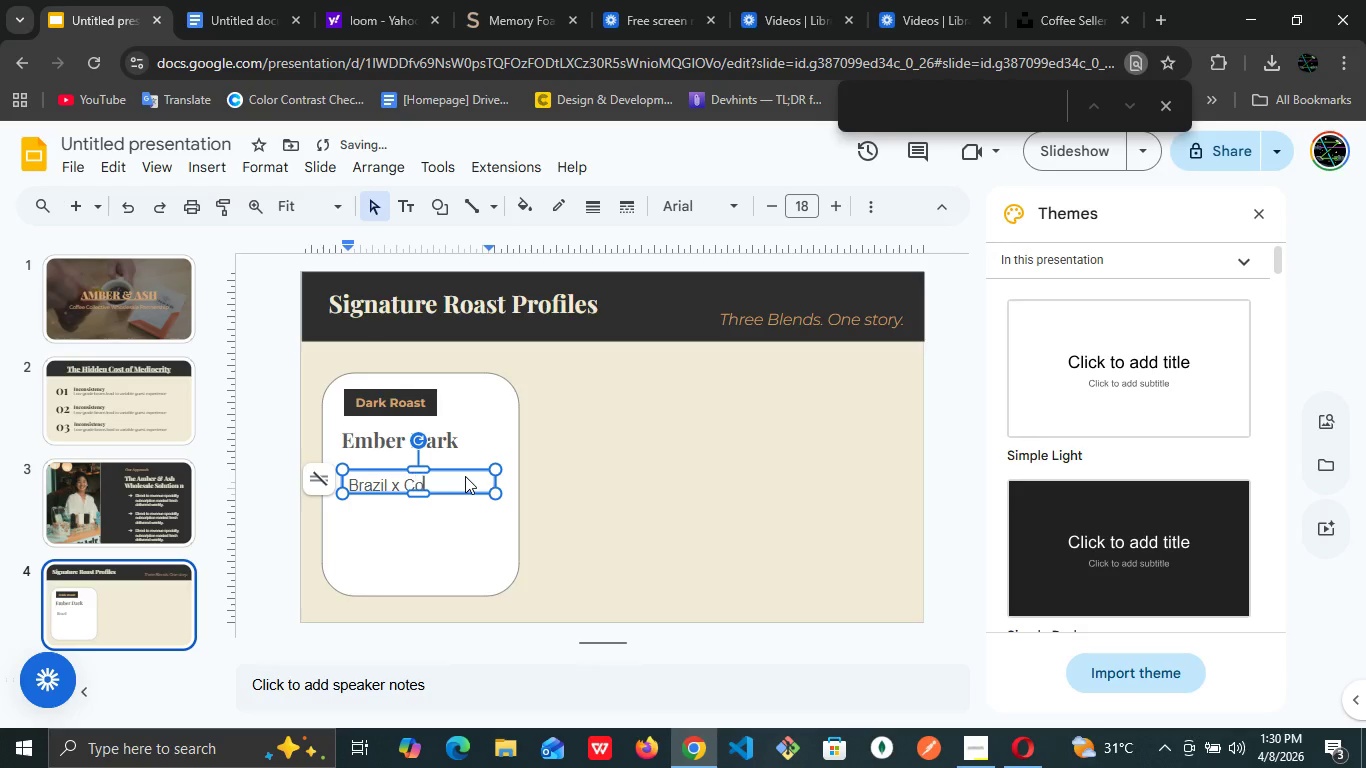 
key(O)
 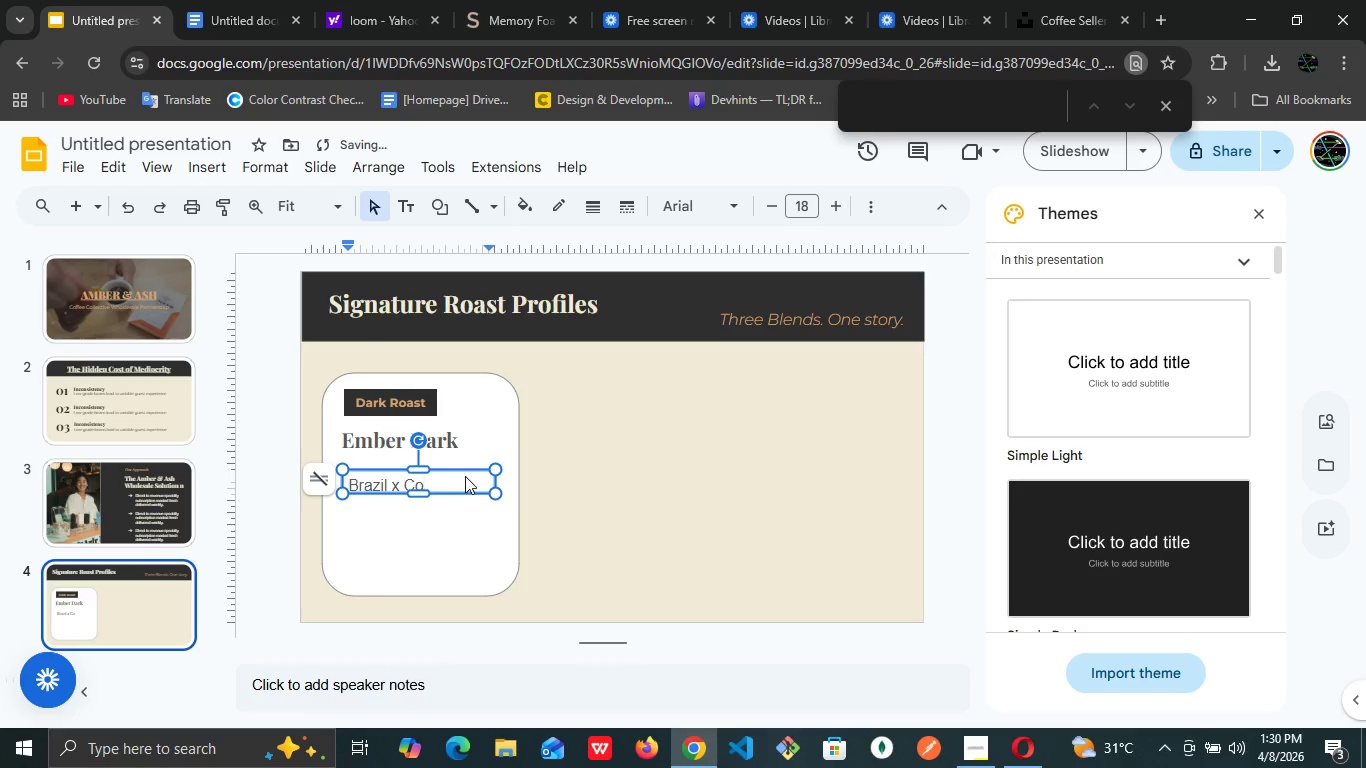 
type(lombia)
 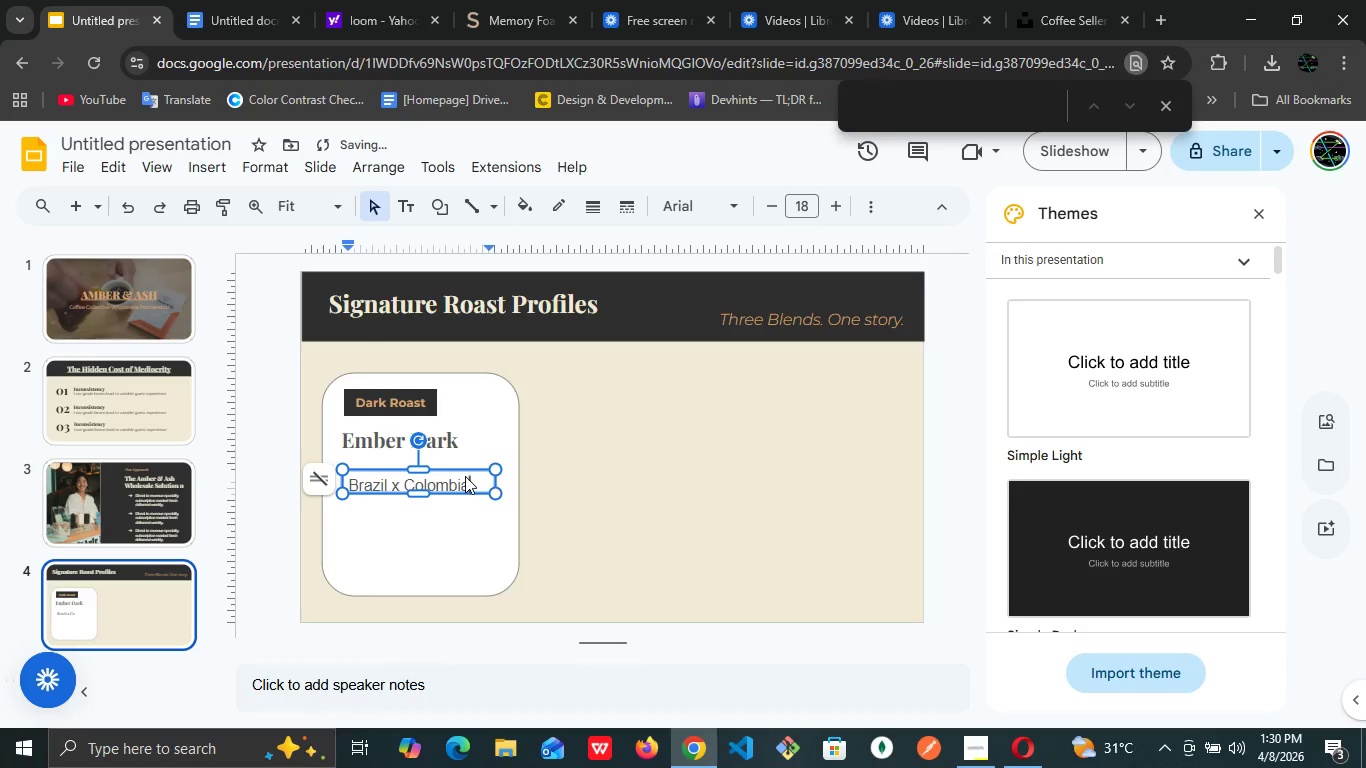 
key(Control+A)
 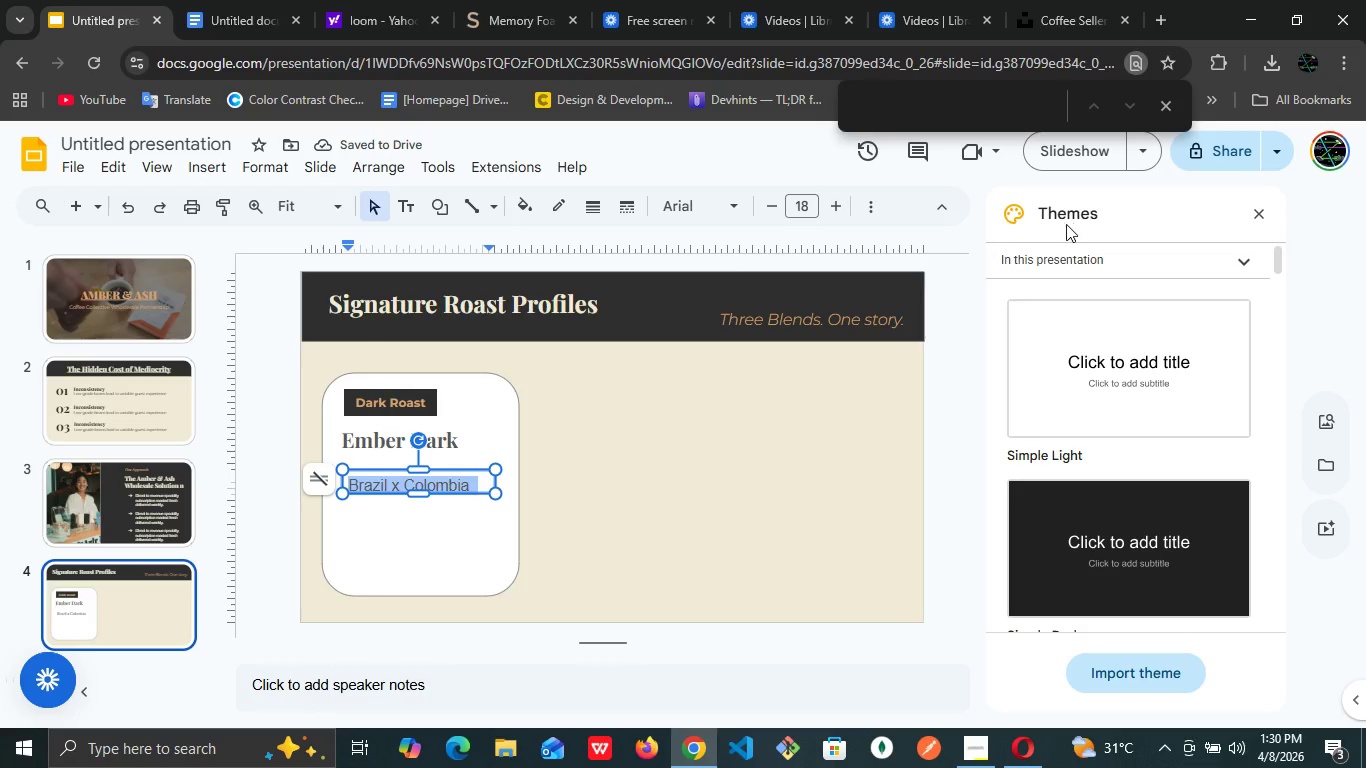 
left_click([872, 215])
 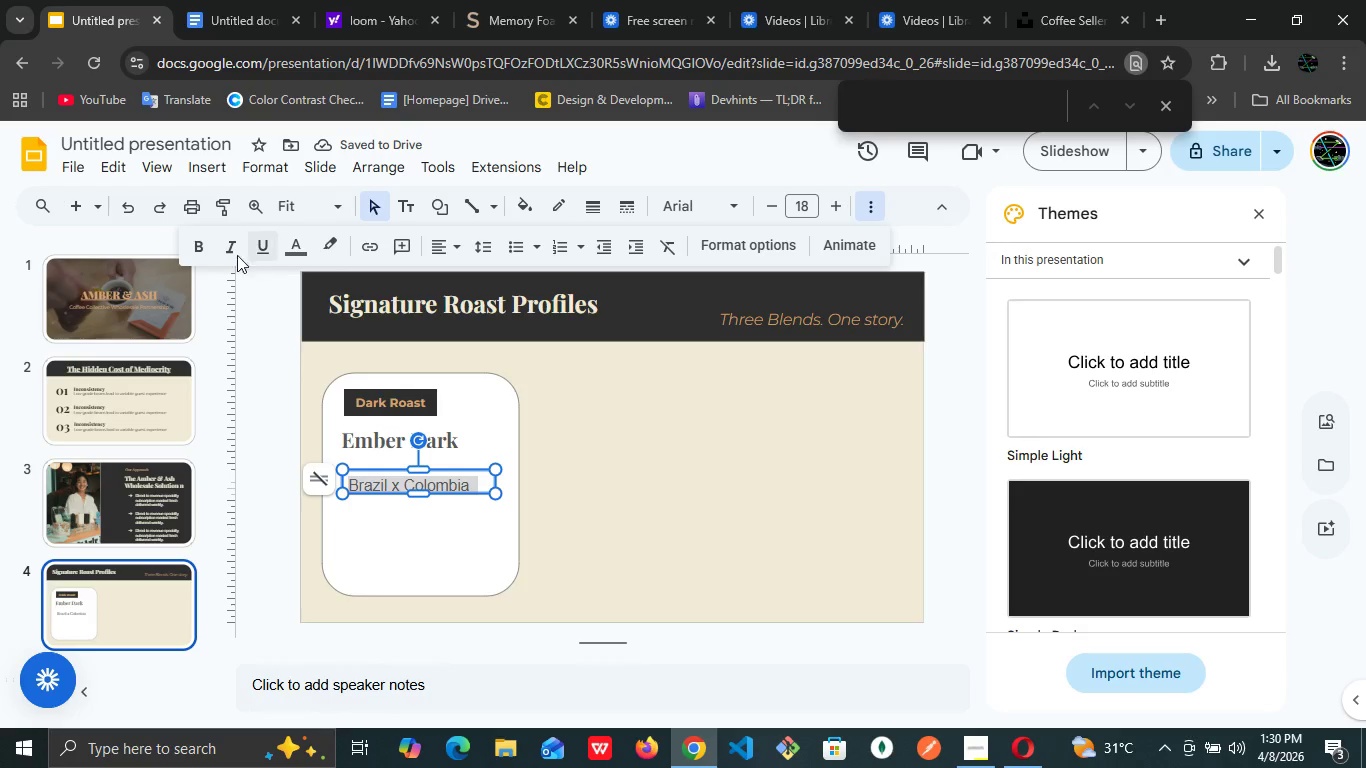 
left_click([227, 255])
 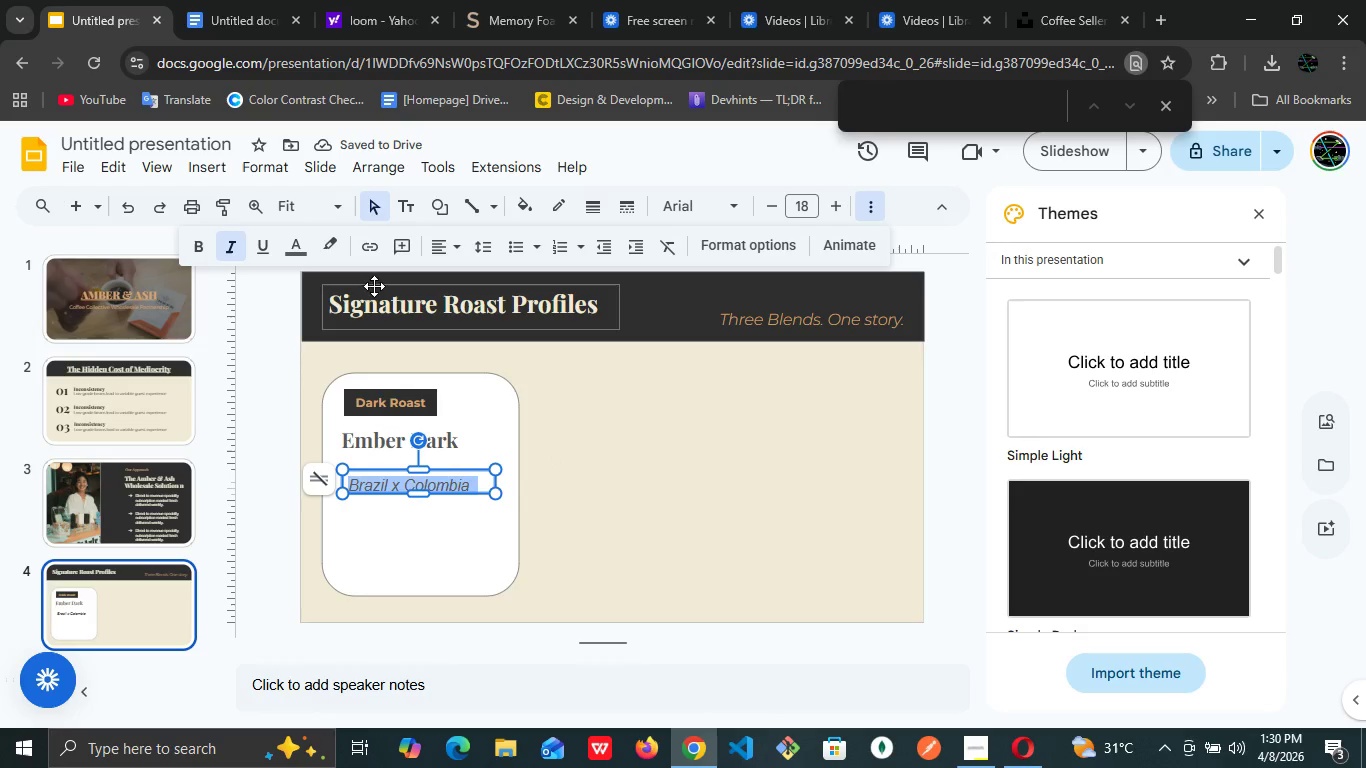 
wait(6.2)
 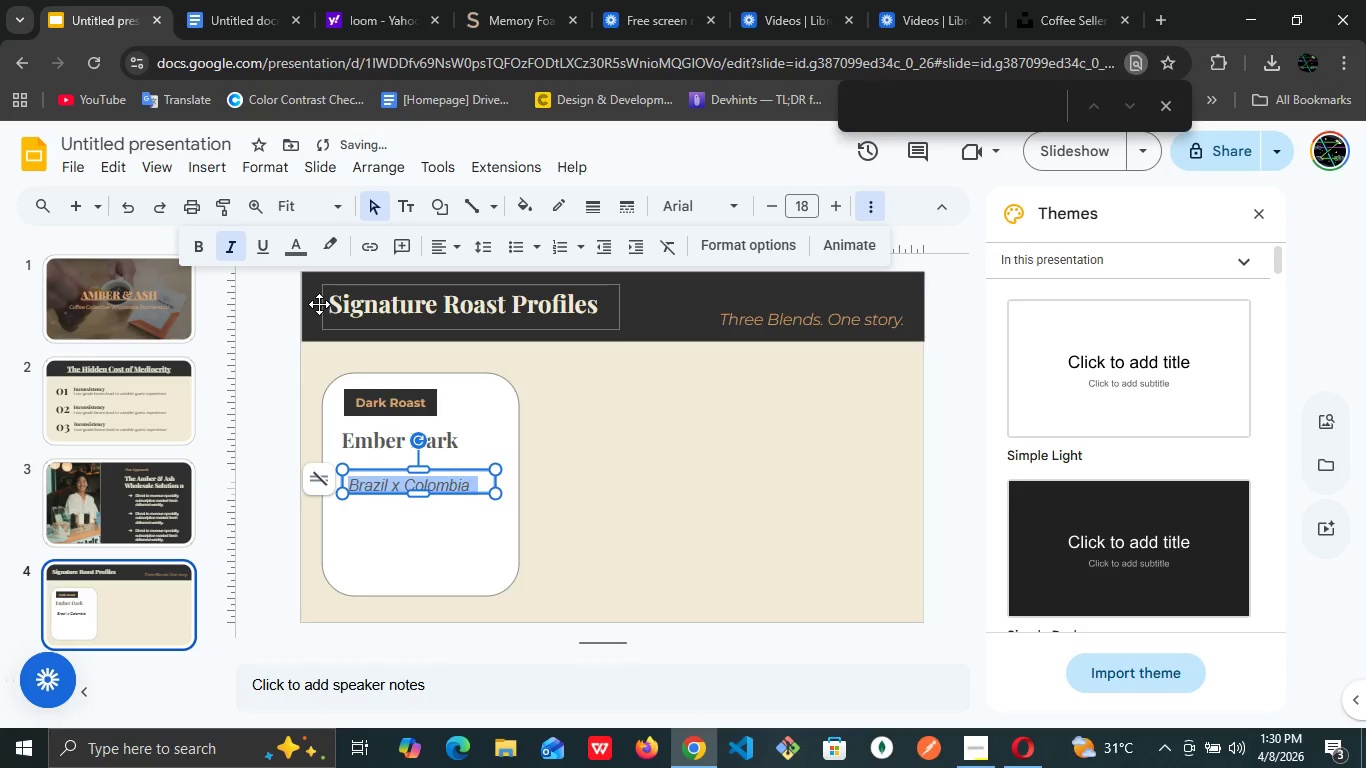 
left_click([291, 256])
 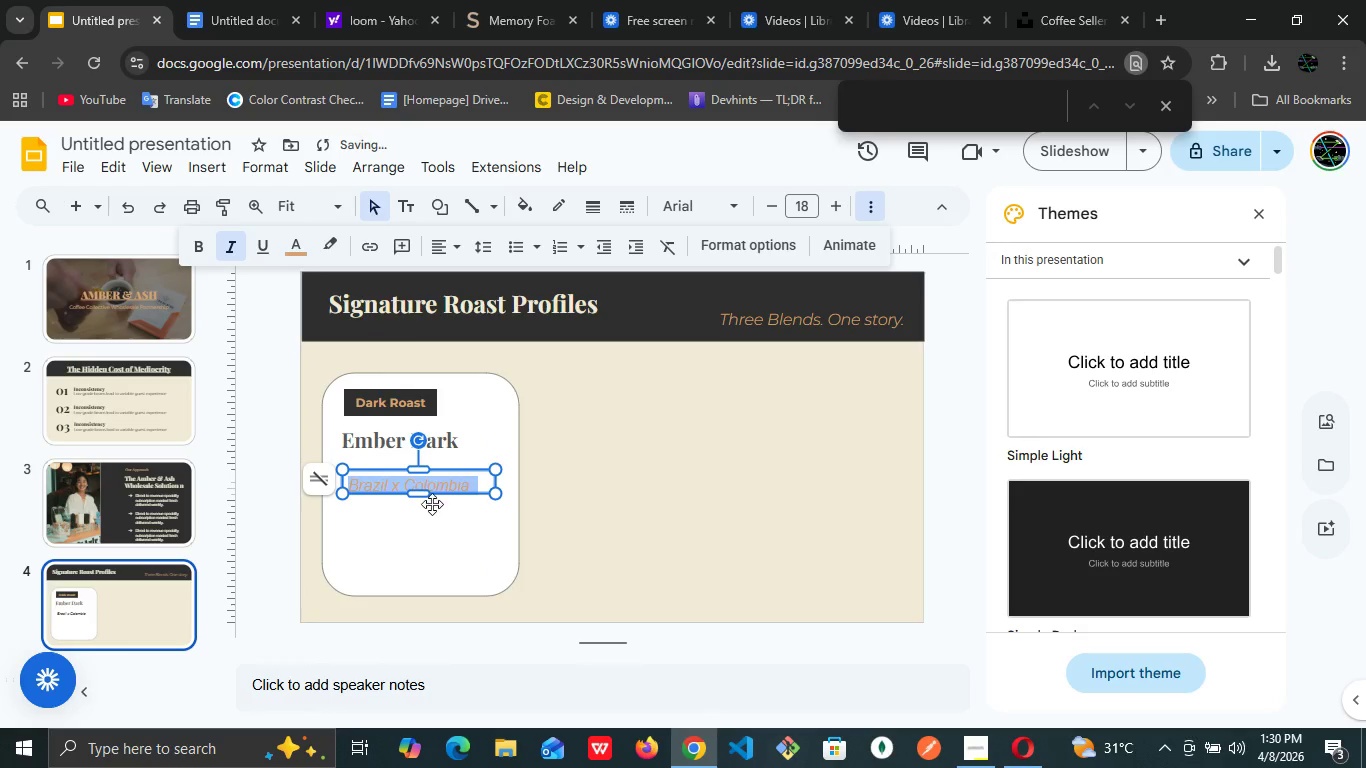 
wait(8.12)
 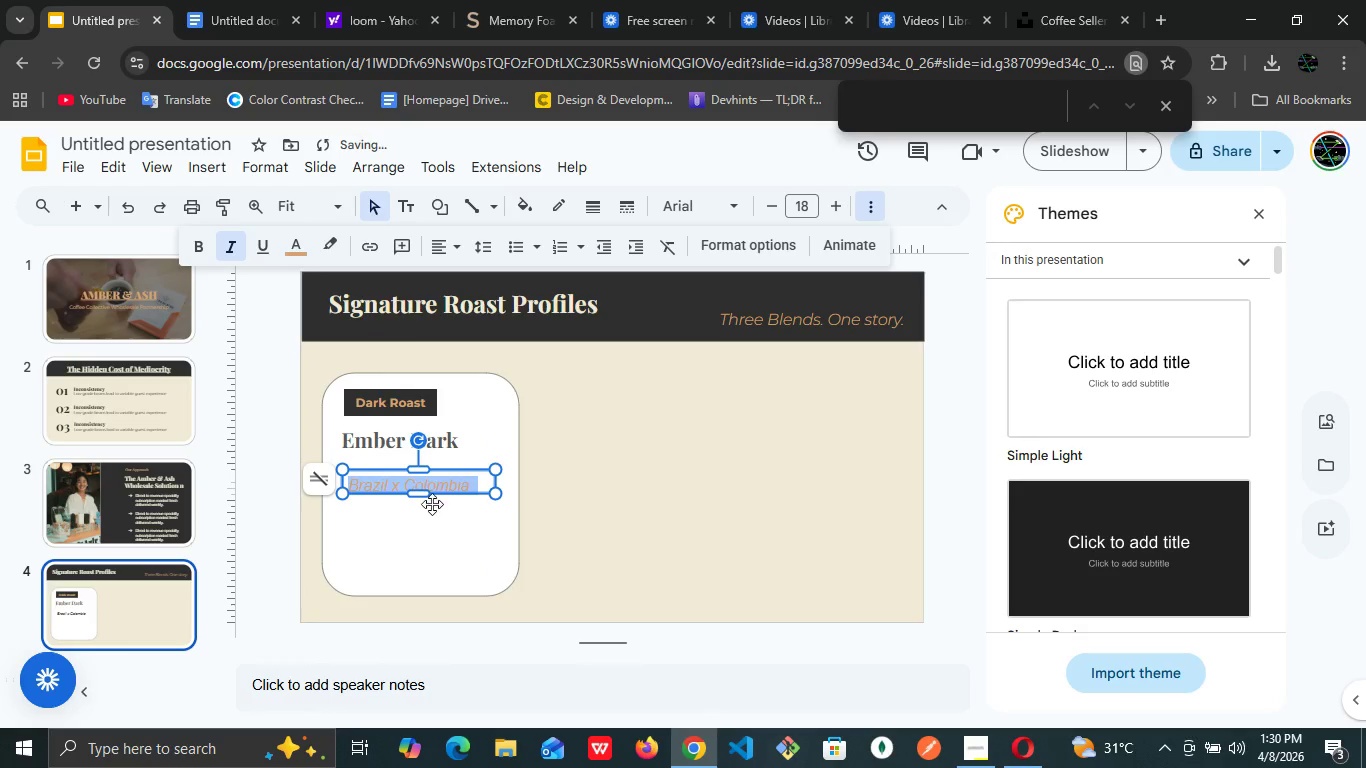 
left_click([446, 543])
 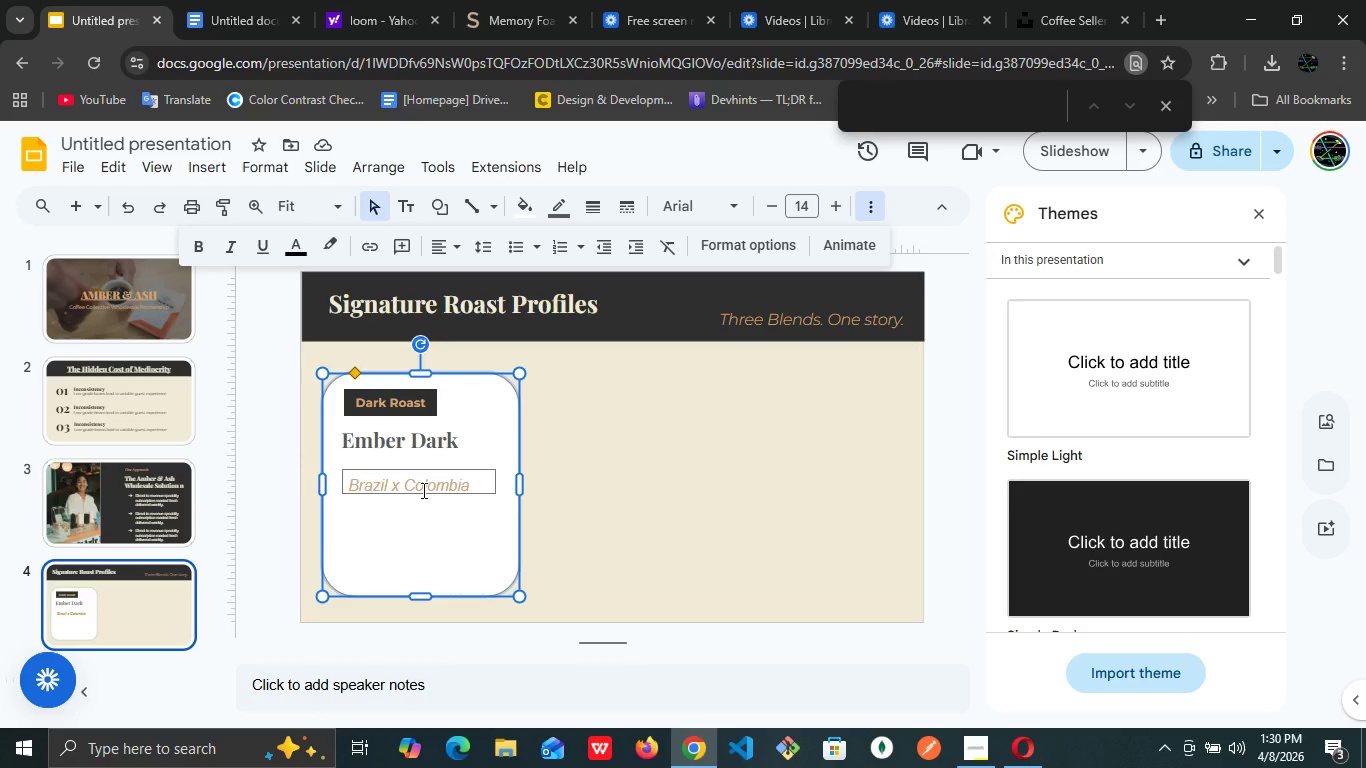 
left_click([422, 490])
 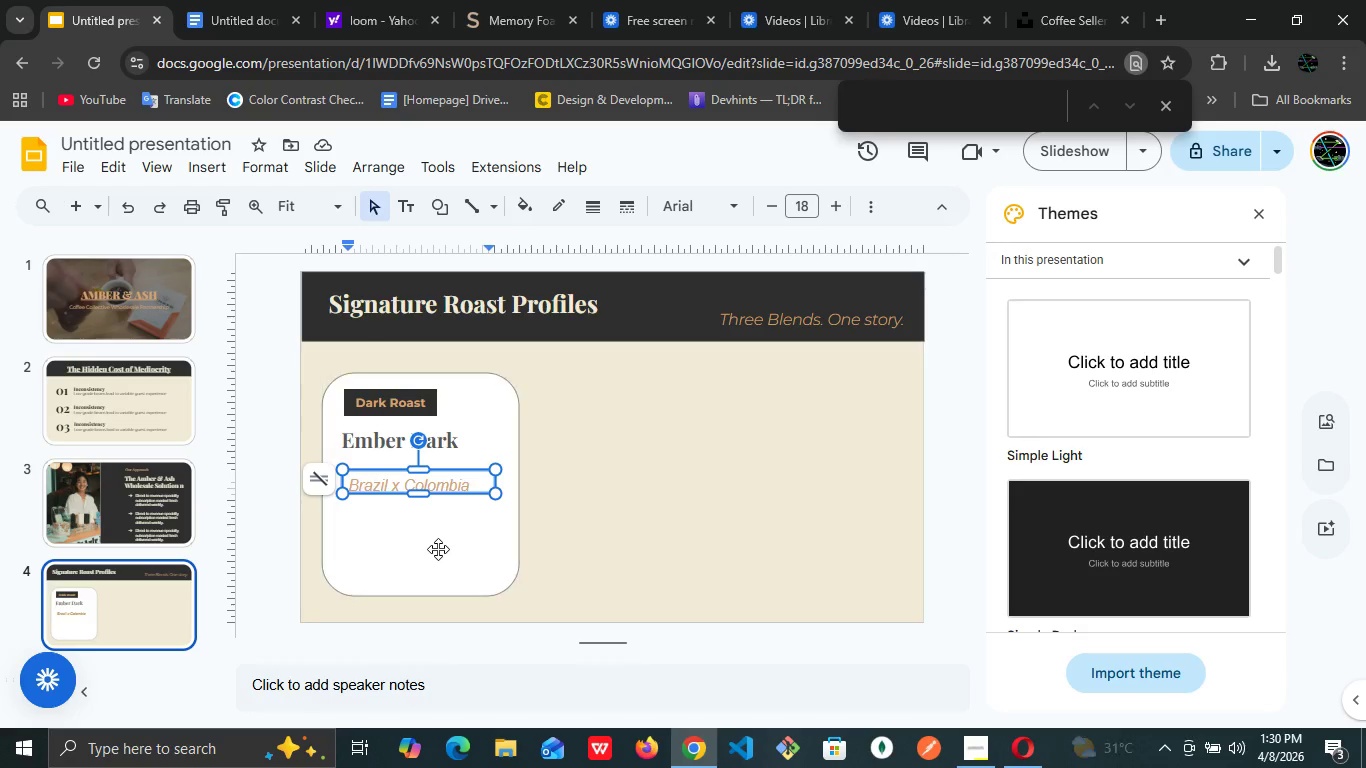 
left_click([438, 549])
 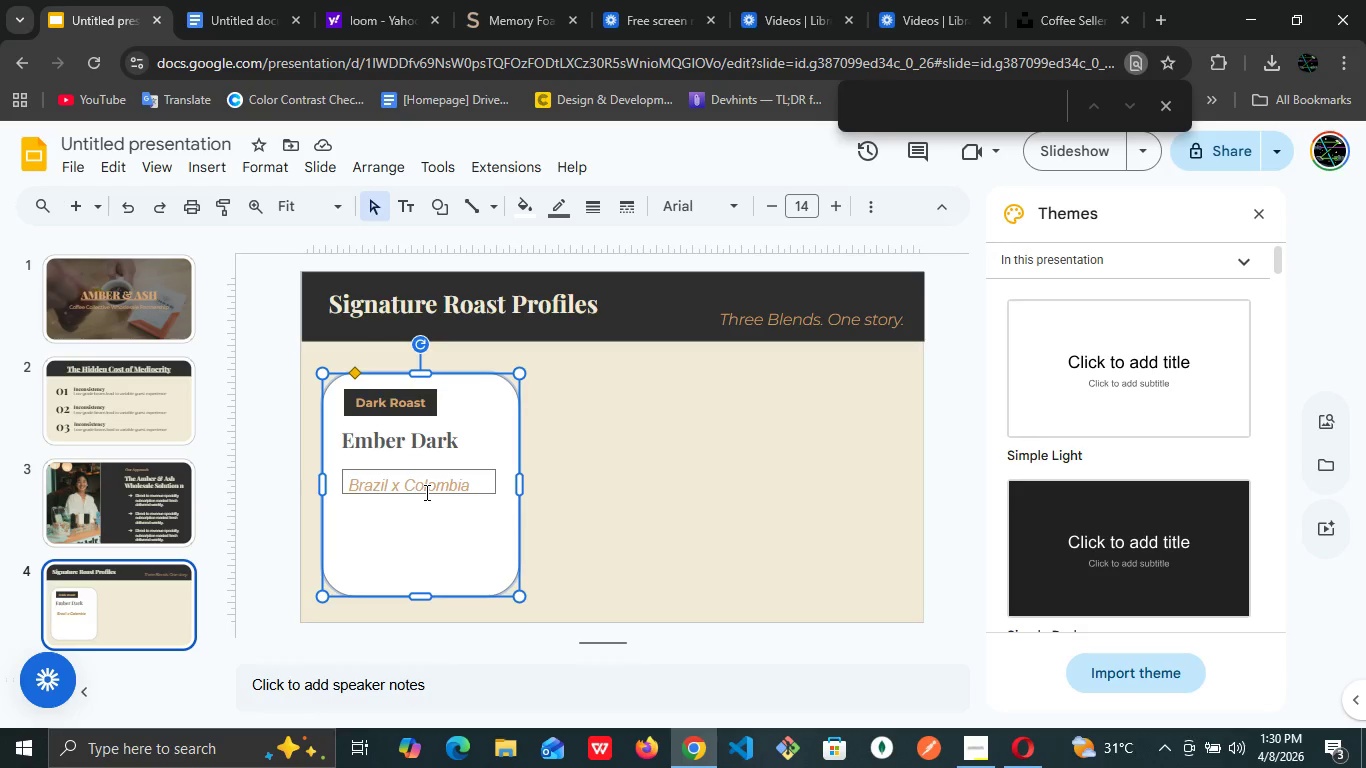 
left_click([425, 492])
 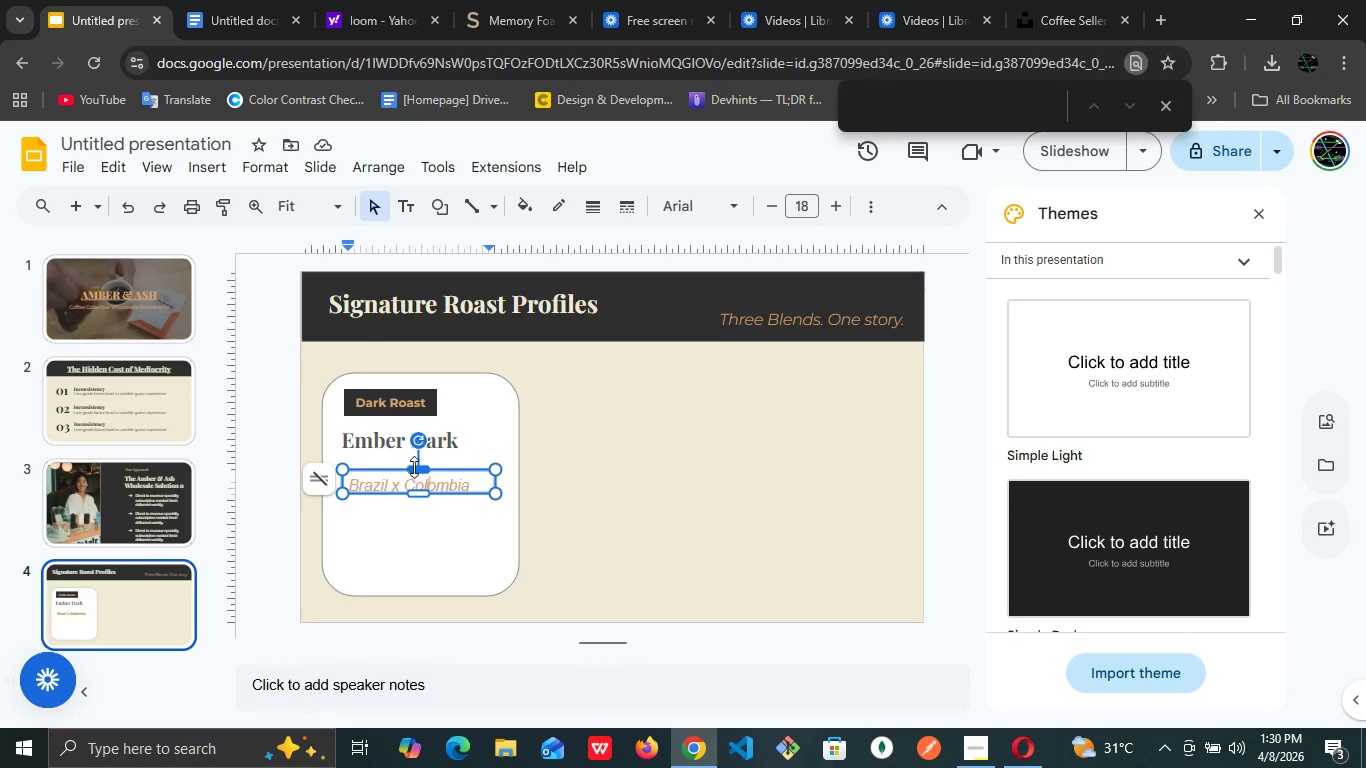 
left_click_drag(start_coordinate=[414, 467], to_coordinate=[406, 457])
 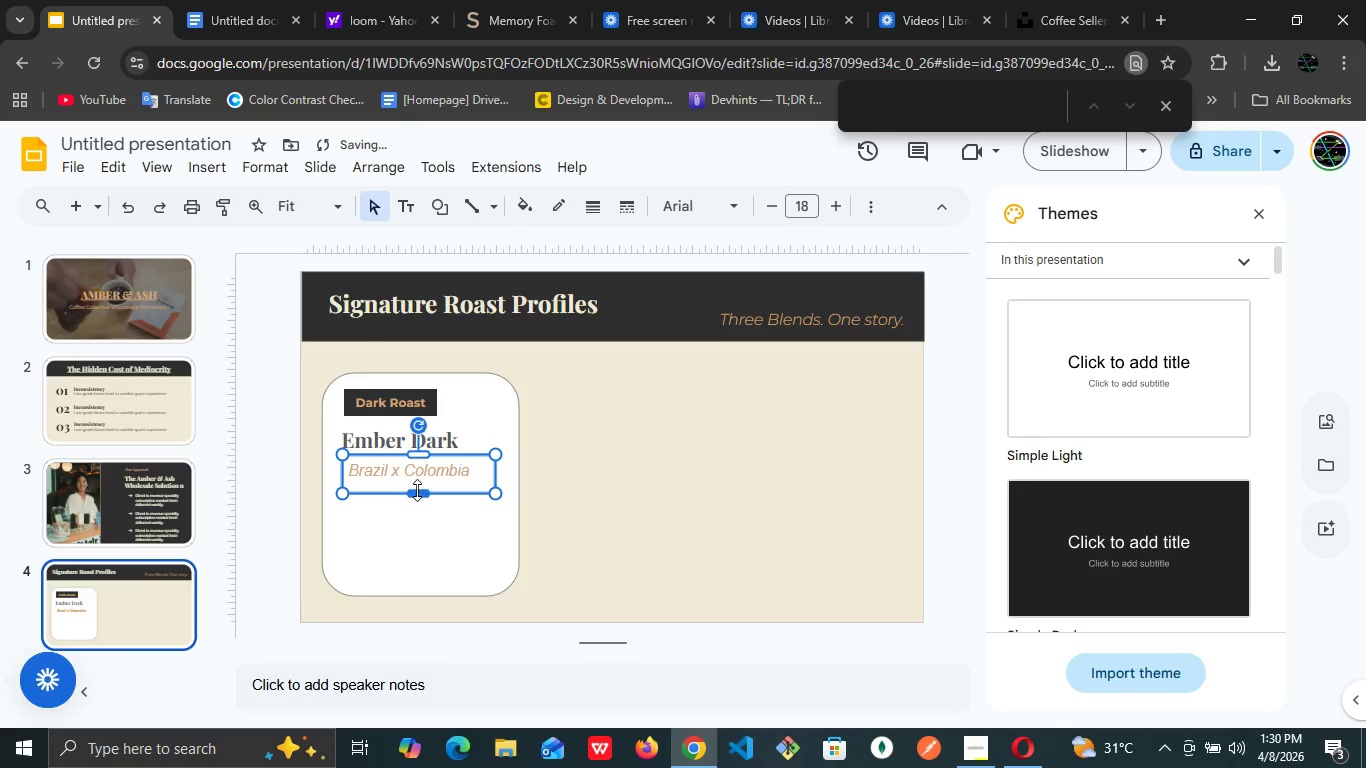 
left_click_drag(start_coordinate=[417, 490], to_coordinate=[414, 483])
 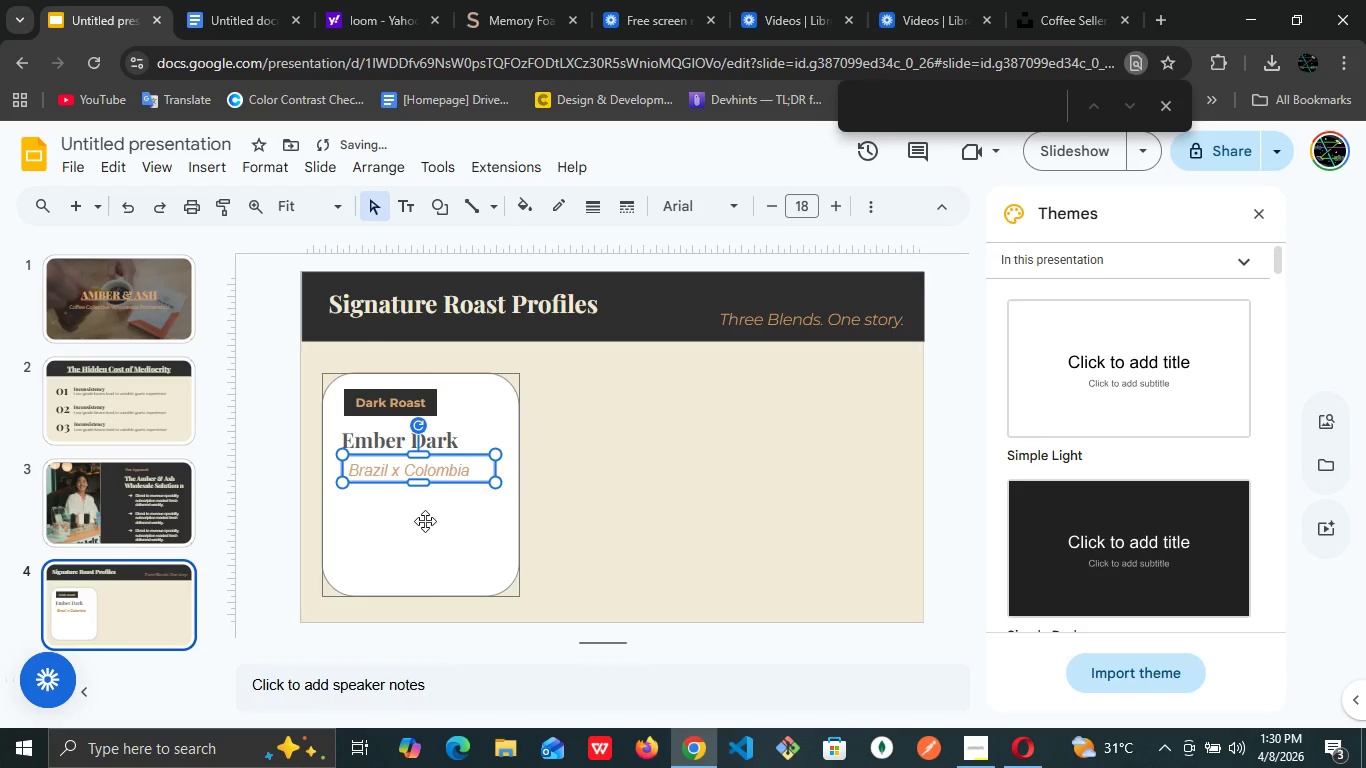 
left_click([425, 521])
 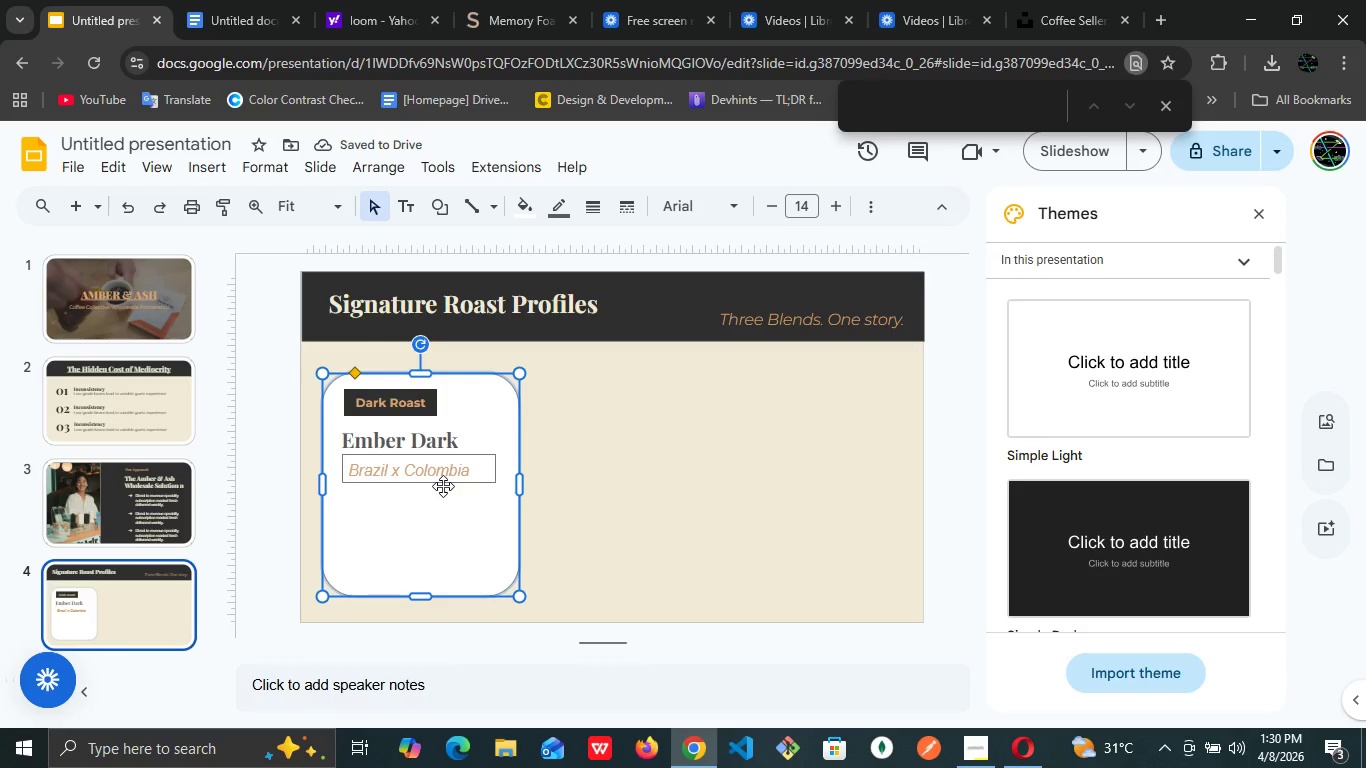 
left_click([443, 486])
 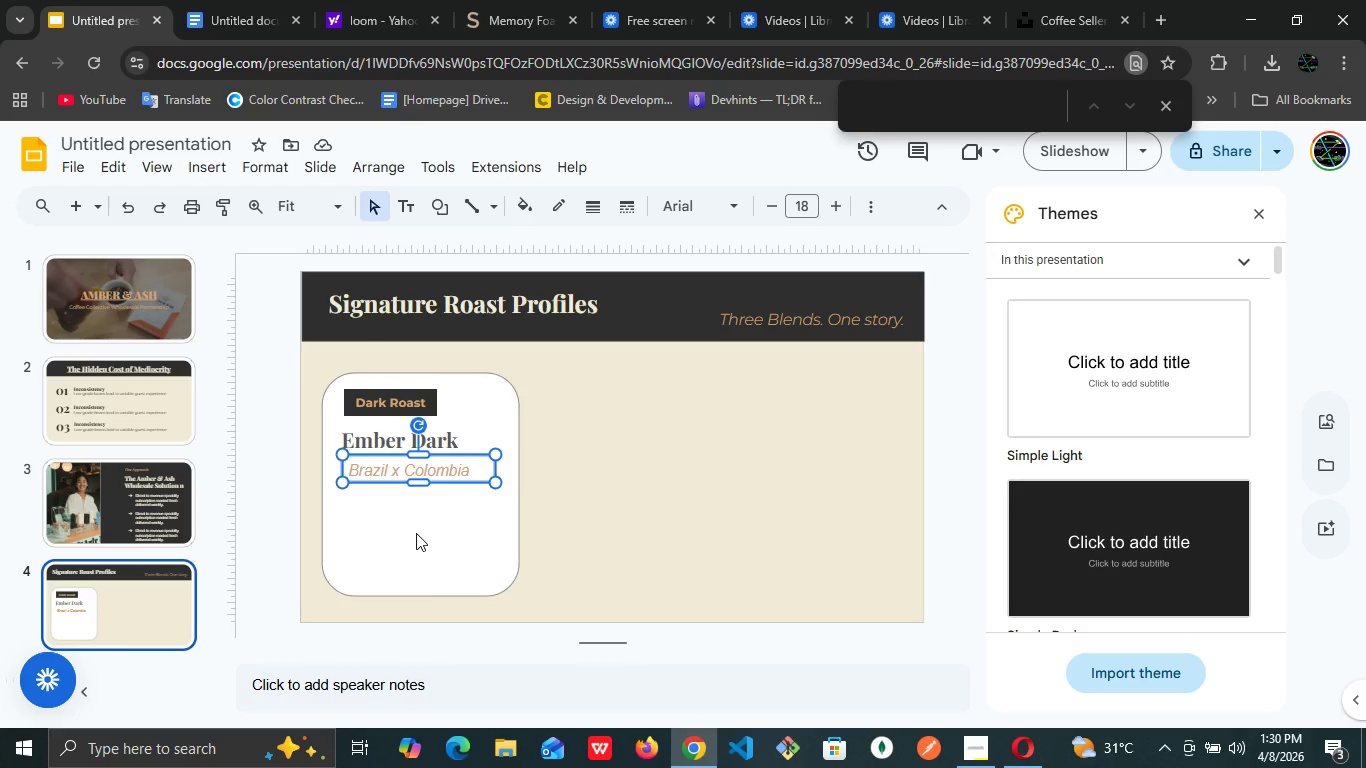 
left_click([416, 533])
 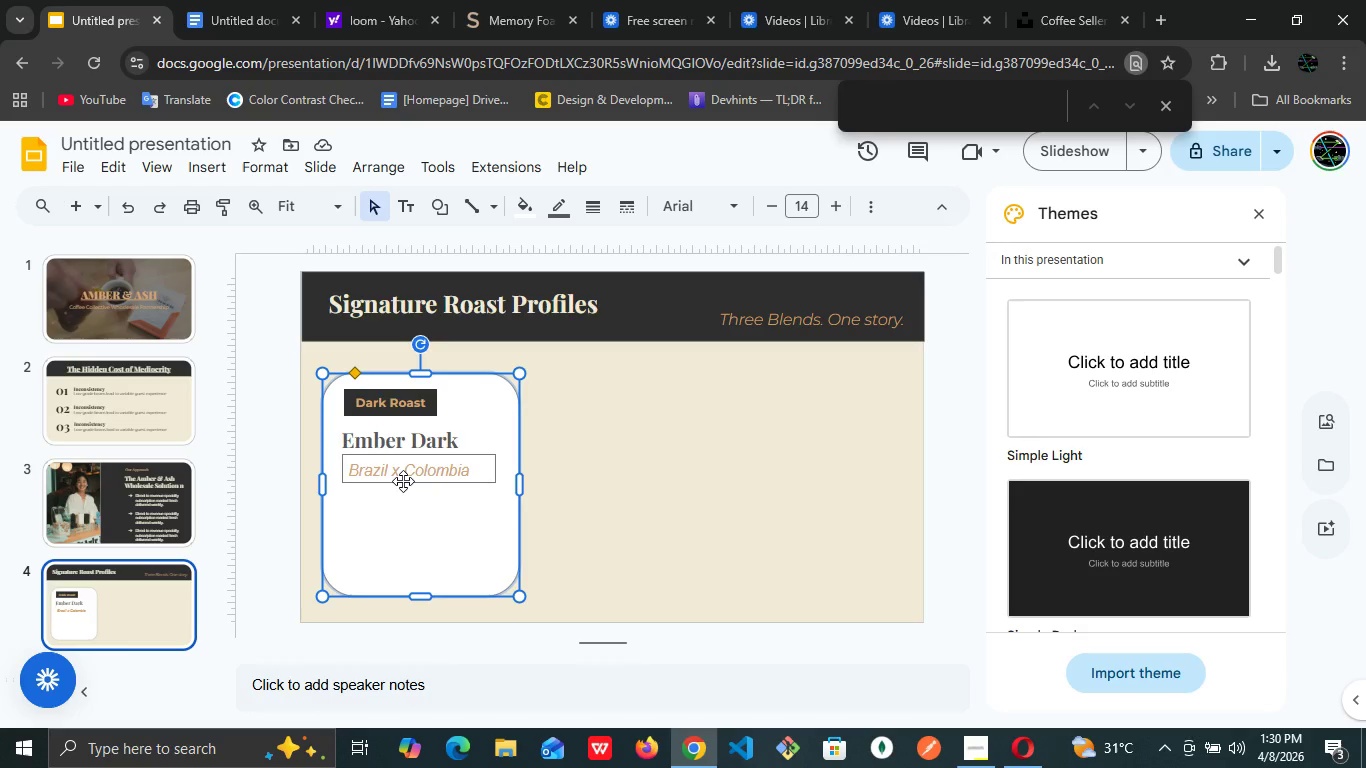 
left_click([403, 481])
 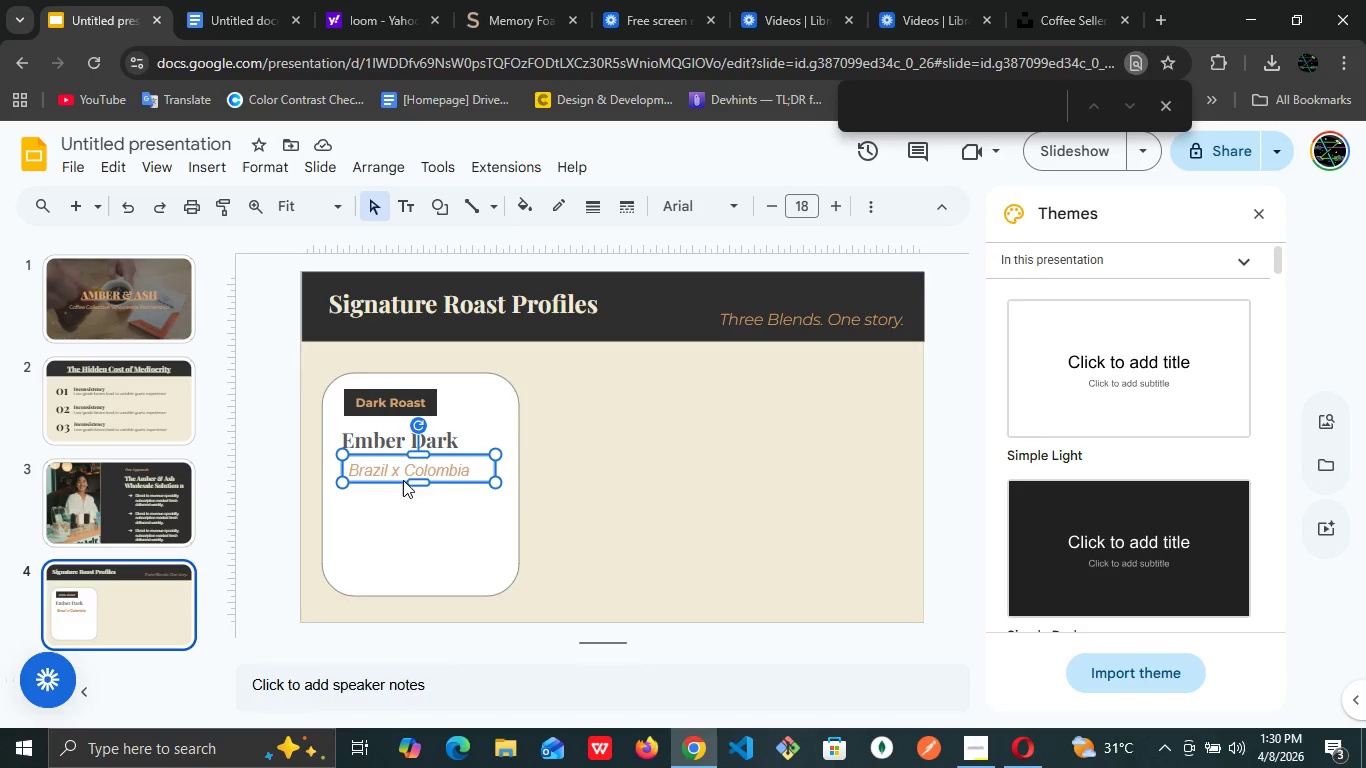 
key(ArrowLeft)
 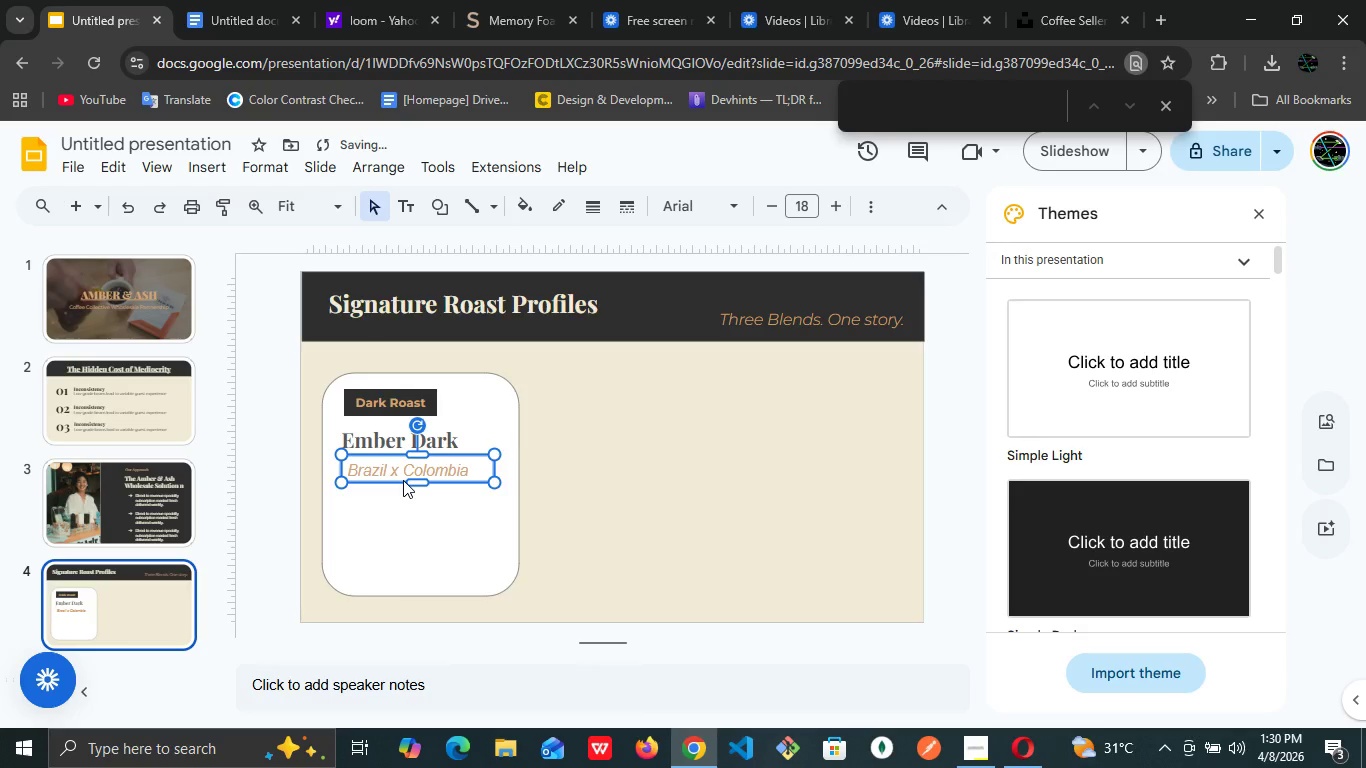 
key(ArrowLeft)
 